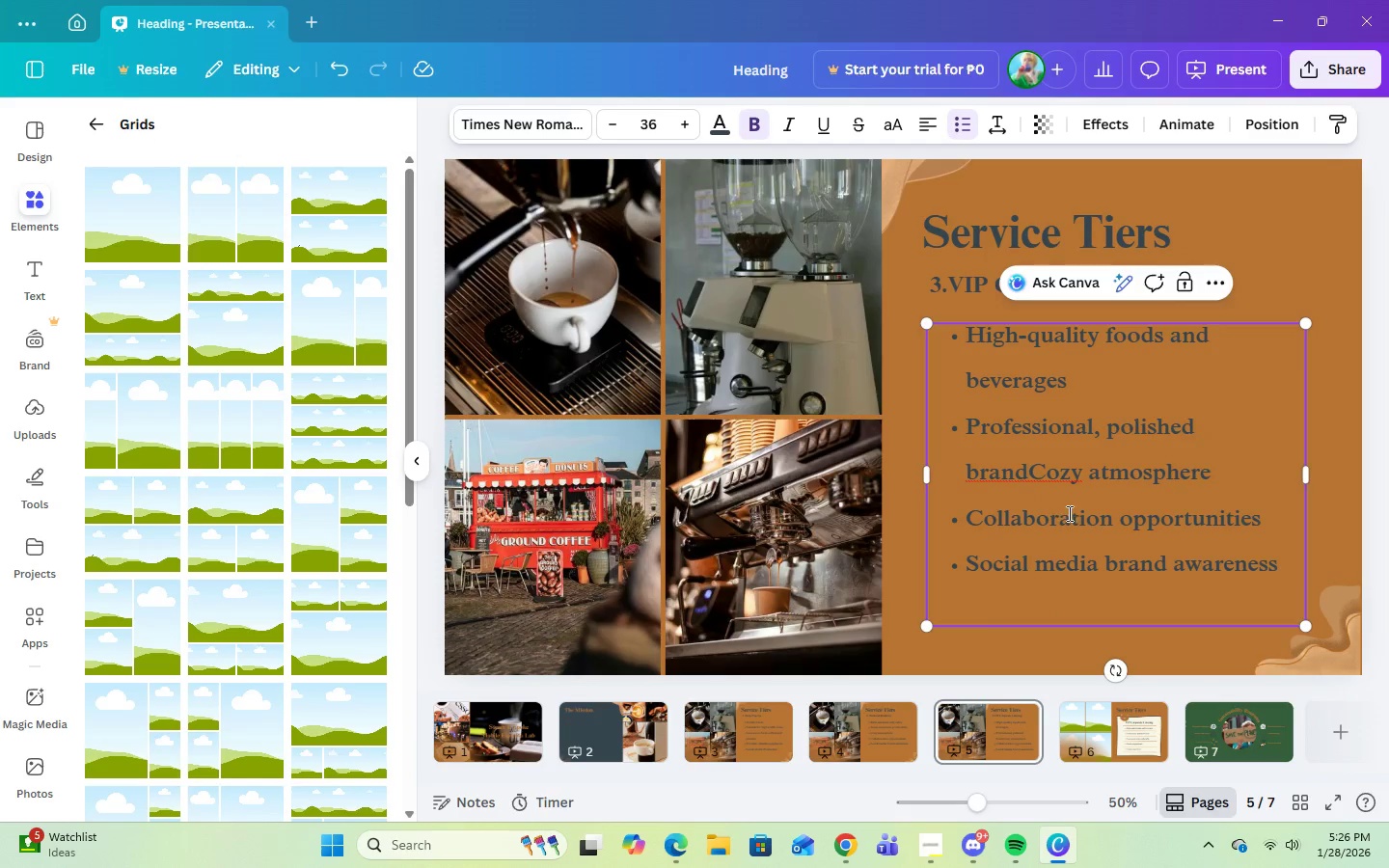 
key(Enter)
 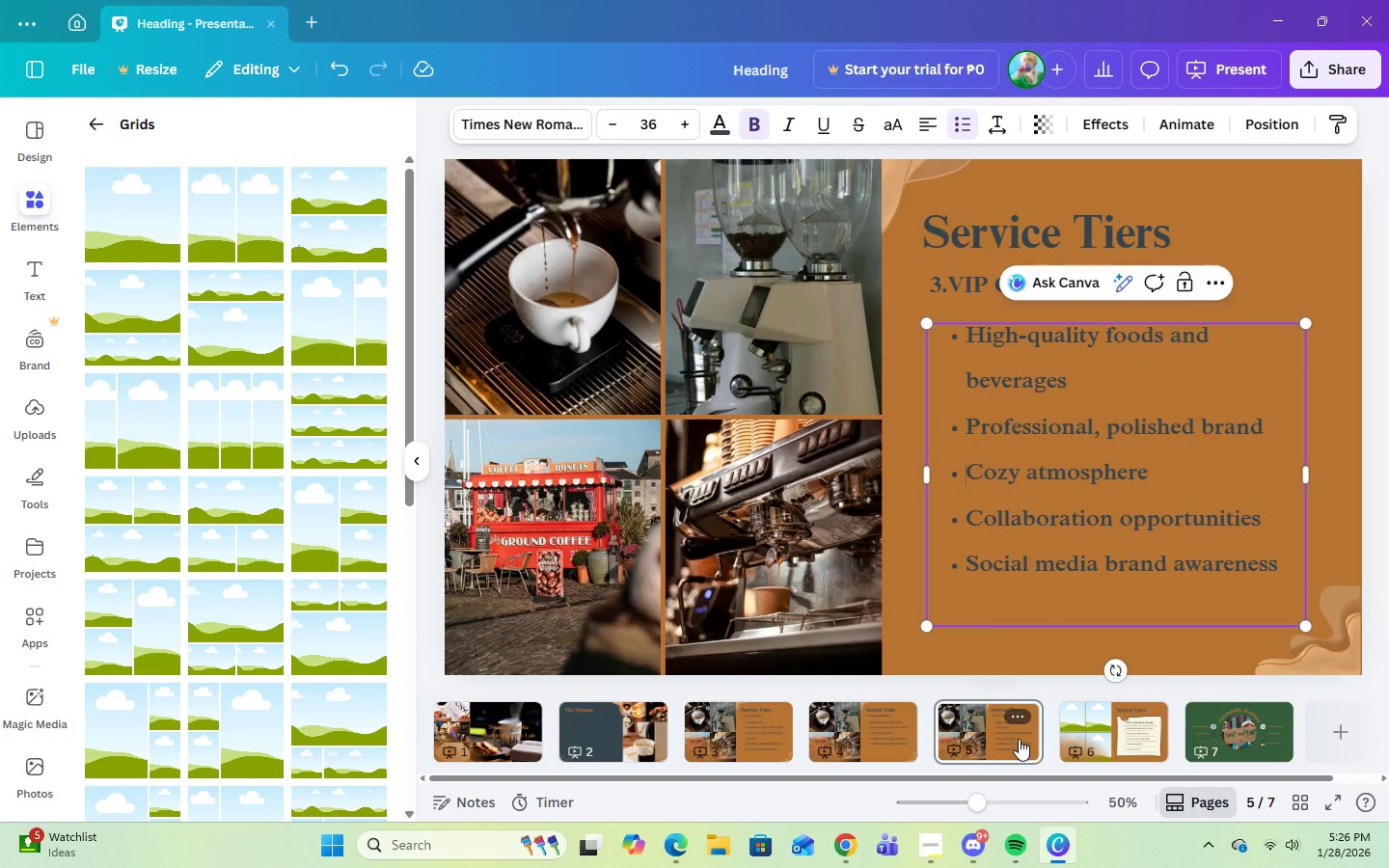 
left_click([1116, 739])
 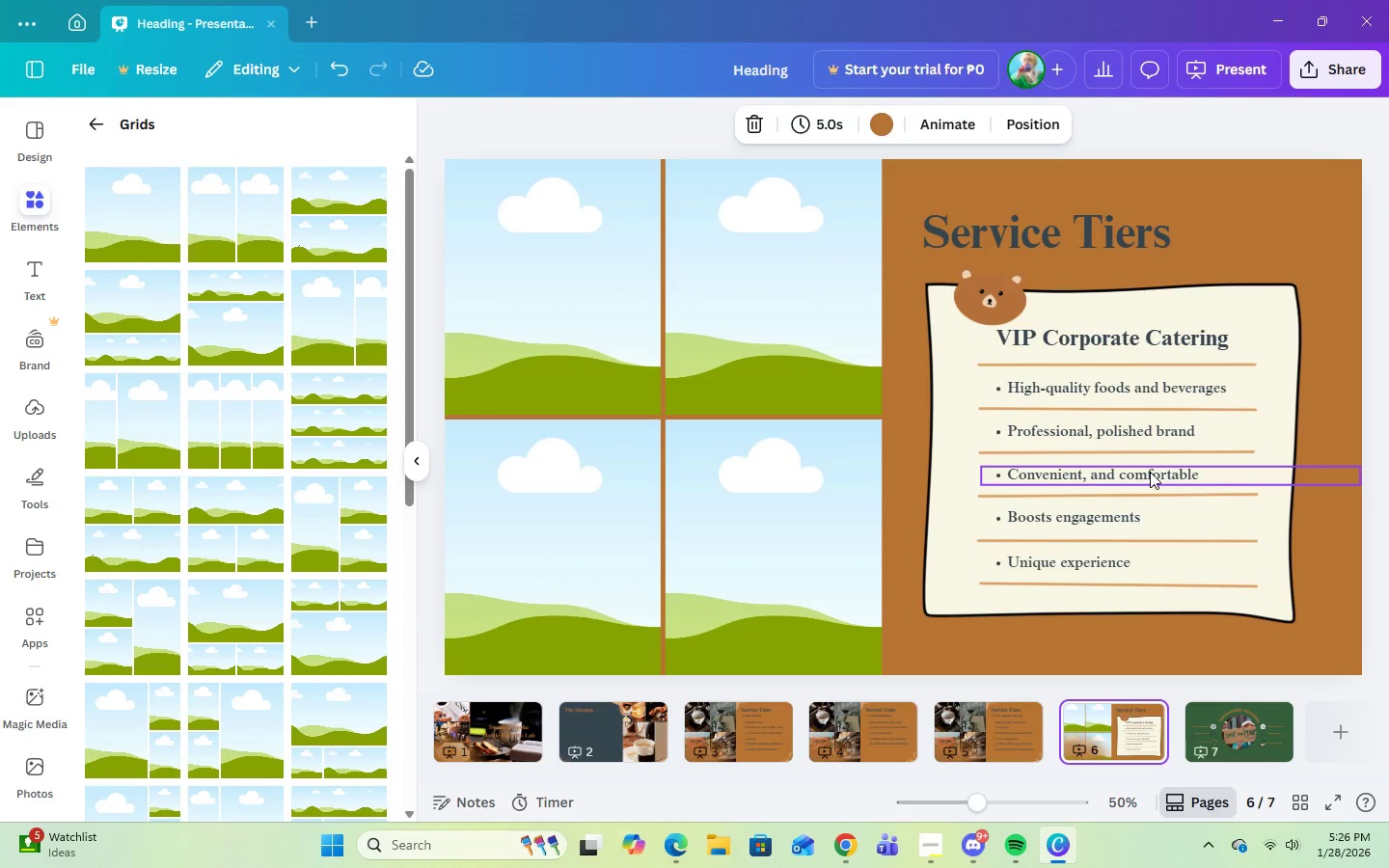 
double_click([1150, 472])
 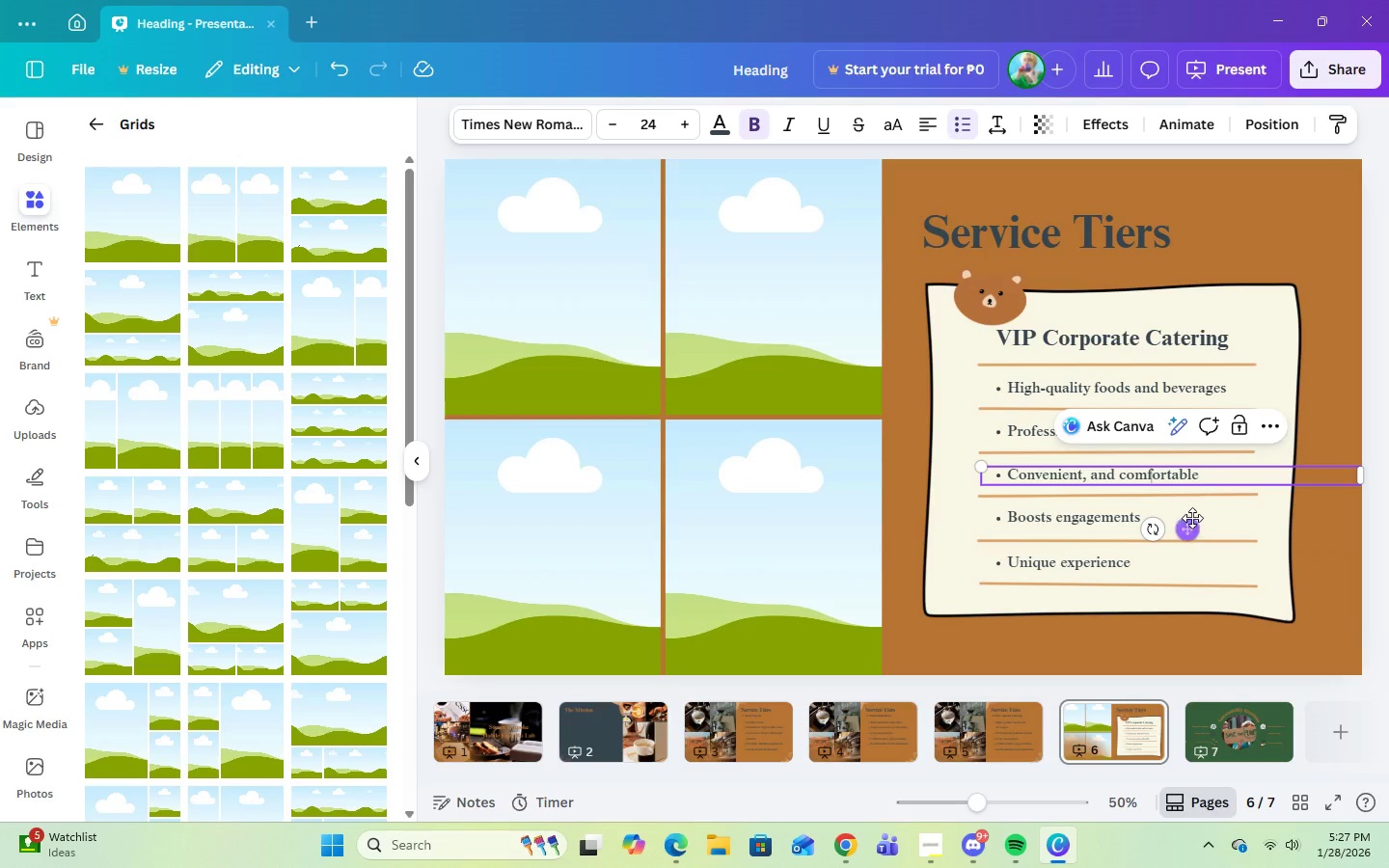 
left_click([1201, 480])
 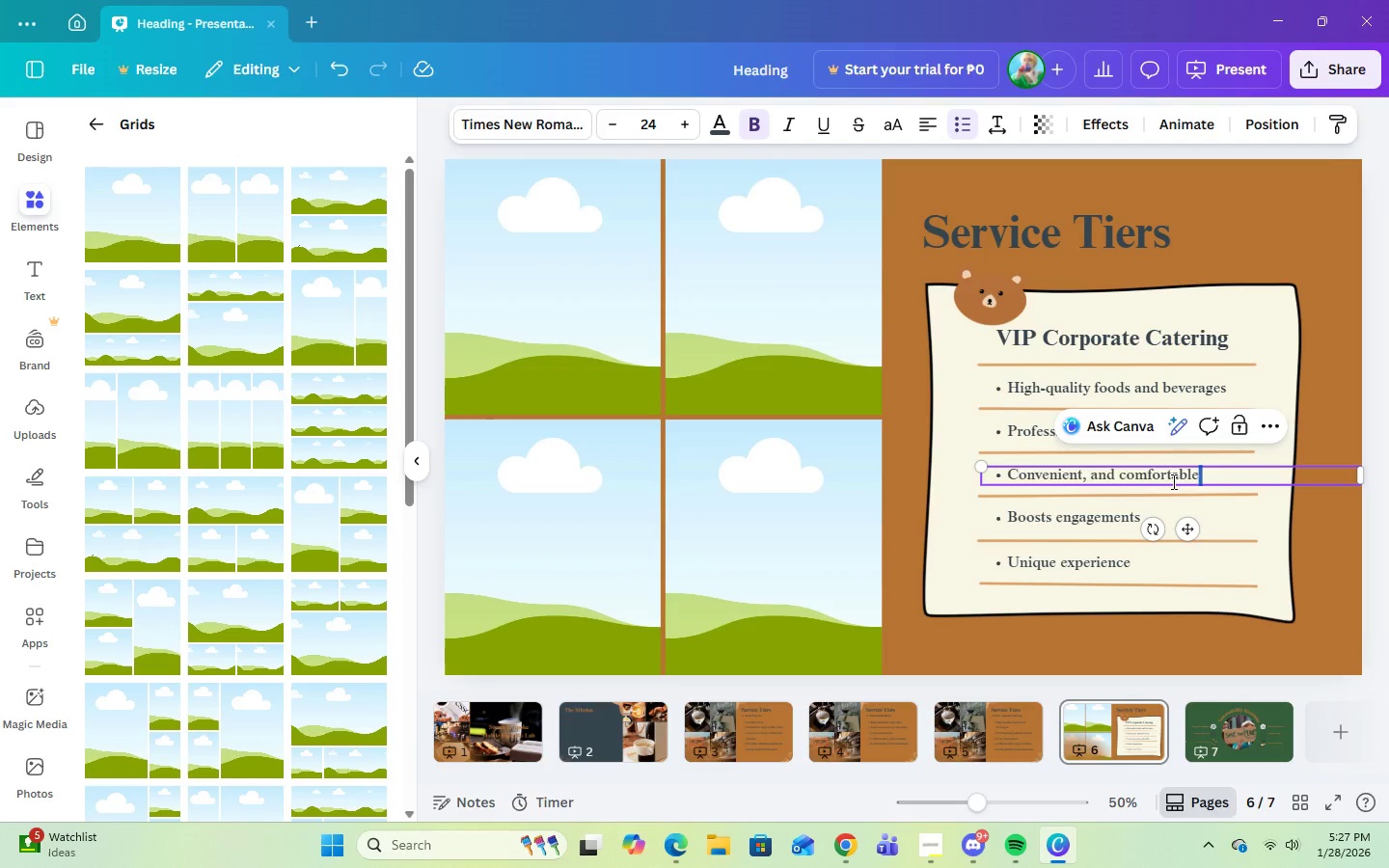 
left_click_drag(start_coordinate=[1201, 480], to_coordinate=[1007, 488])
 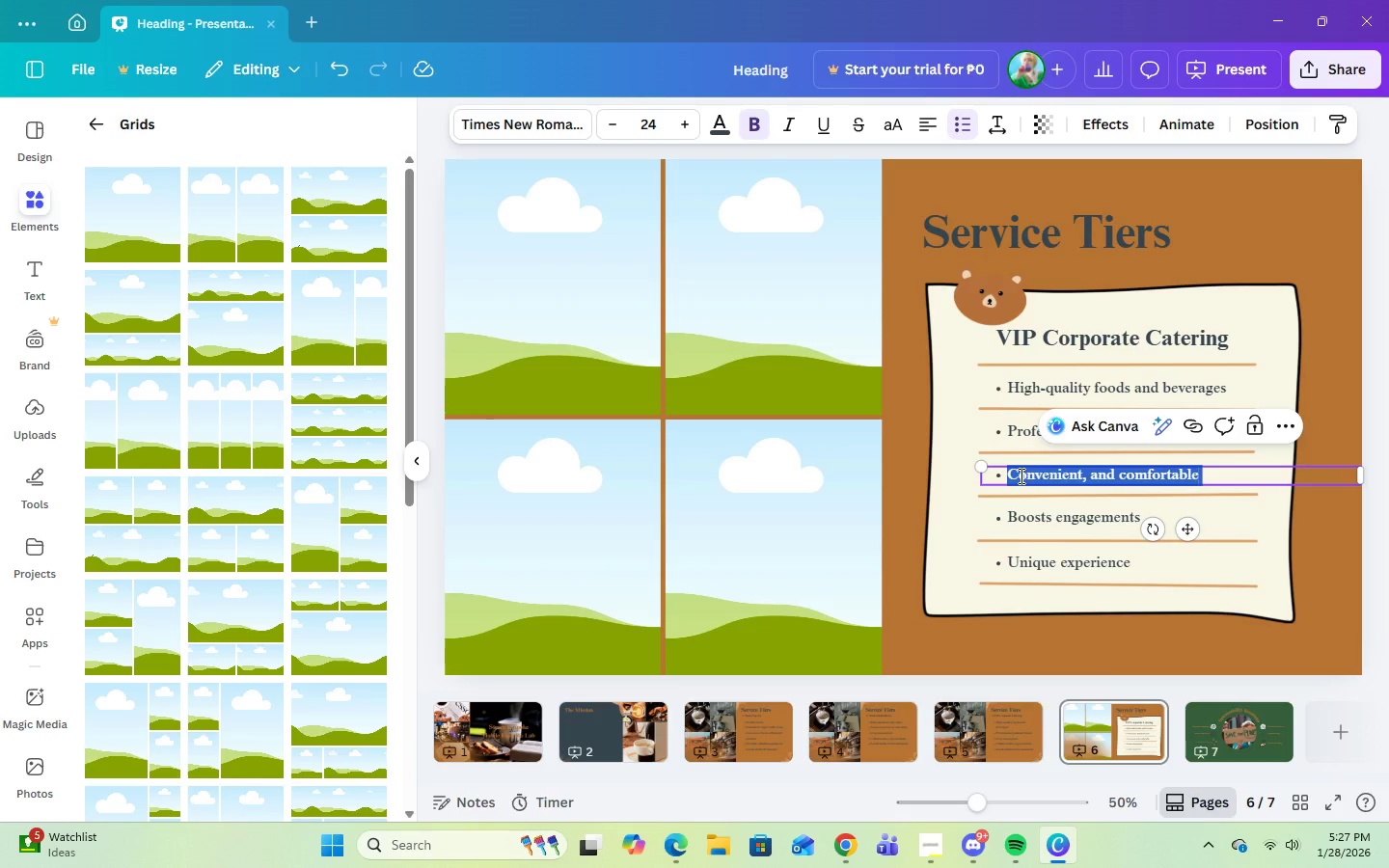 
right_click([1020, 475])
 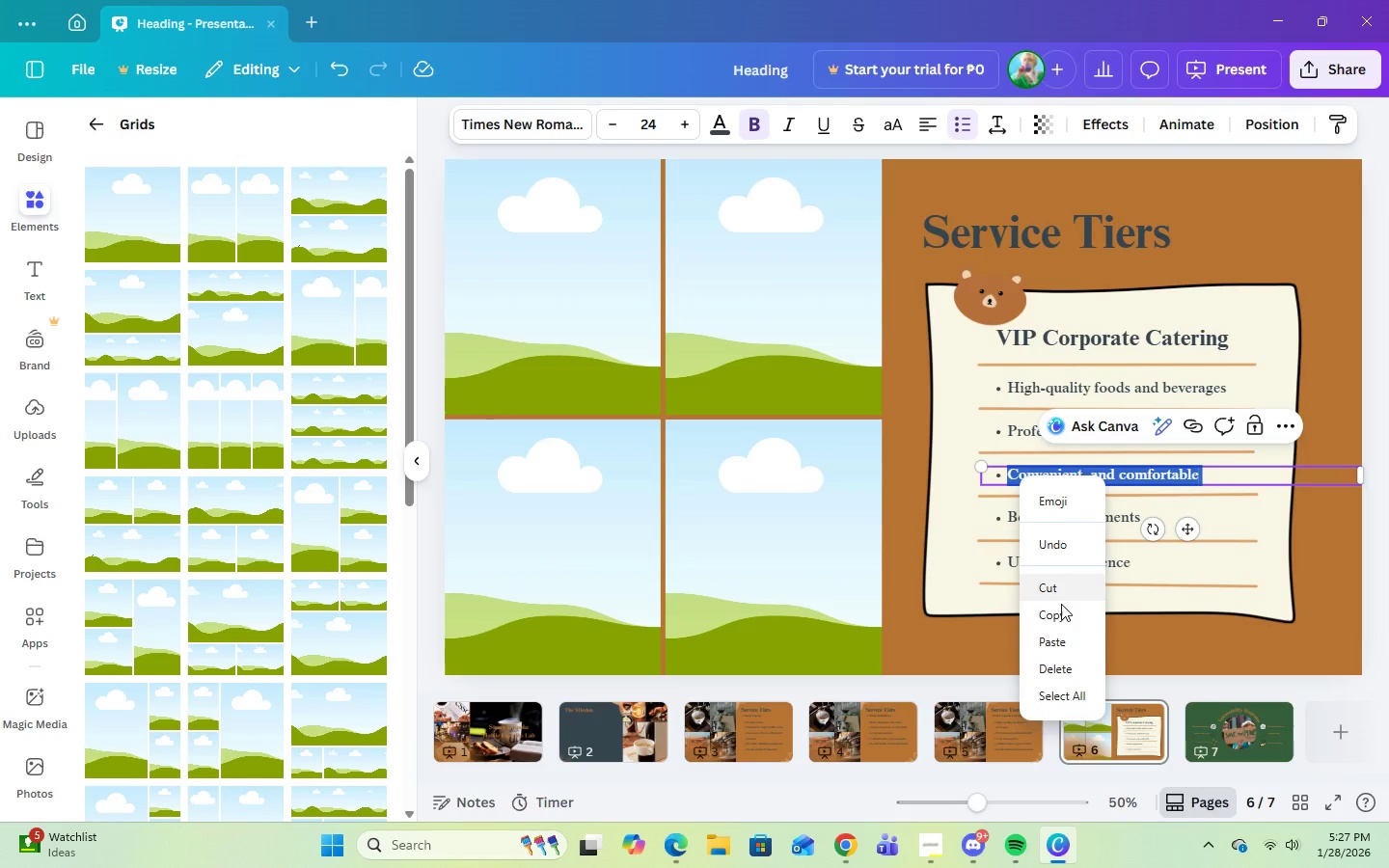 
left_click([1061, 617])
 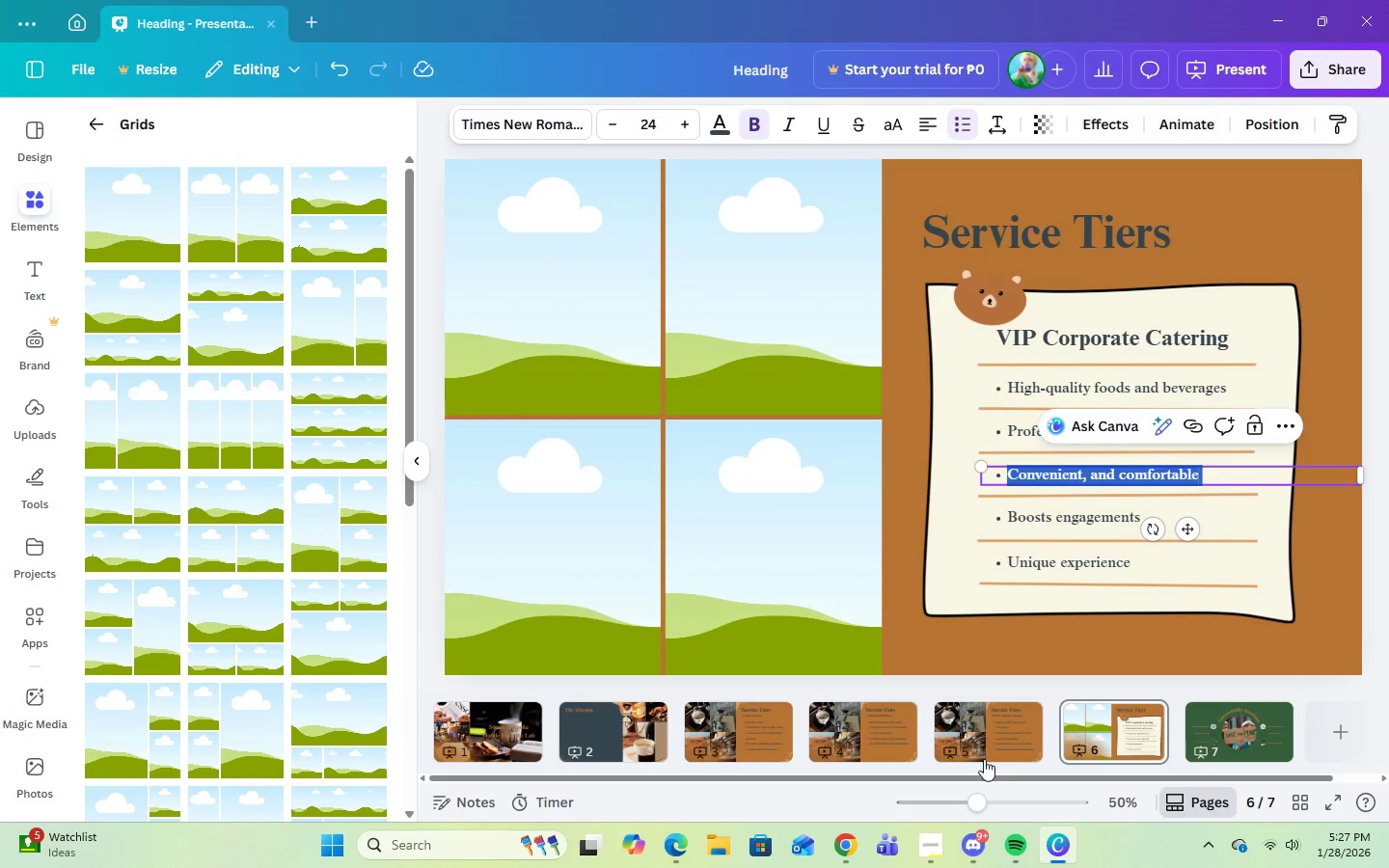 
left_click([984, 759])
 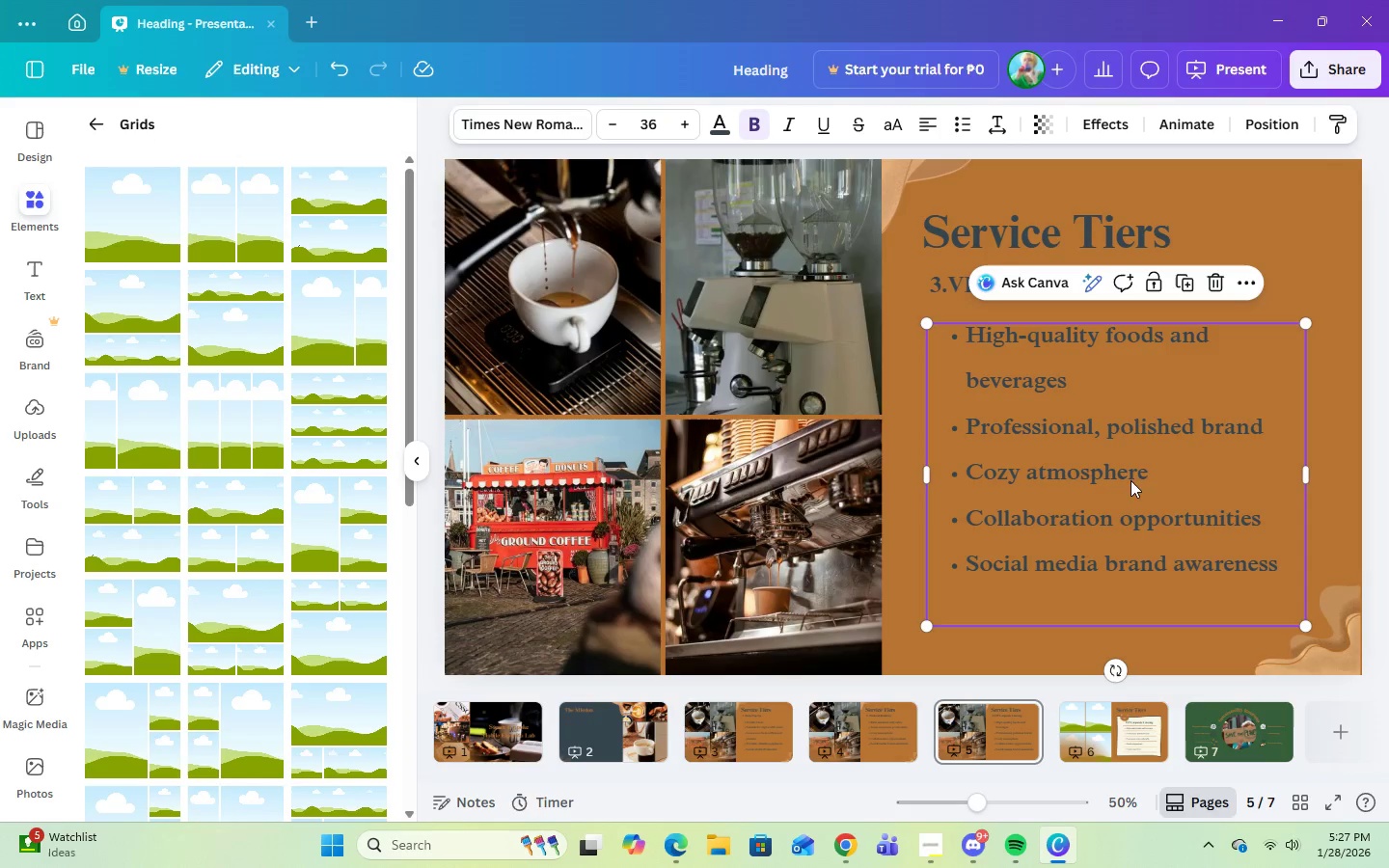 
double_click([1150, 470])
 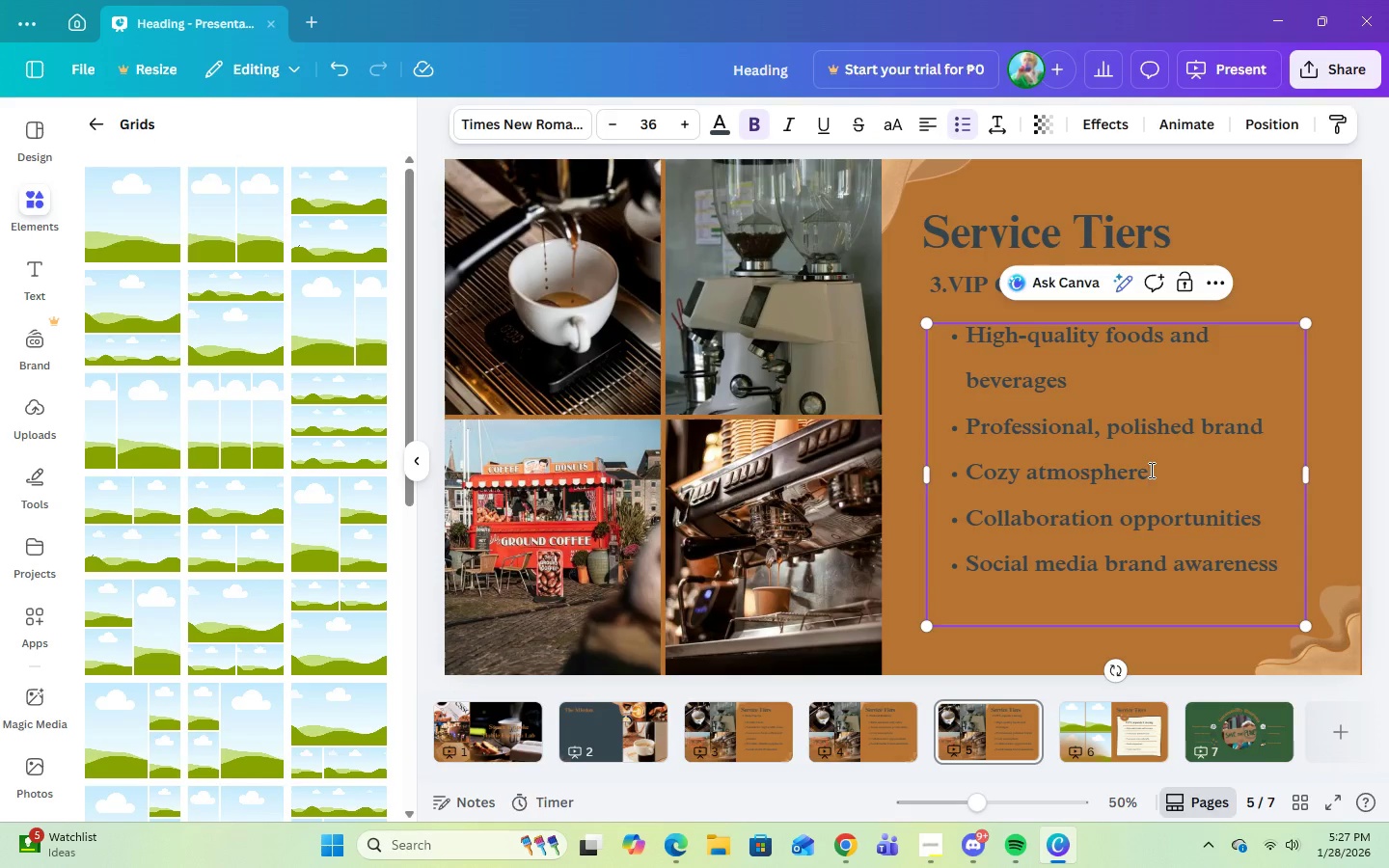 
left_click_drag(start_coordinate=[1150, 470], to_coordinate=[980, 479])
 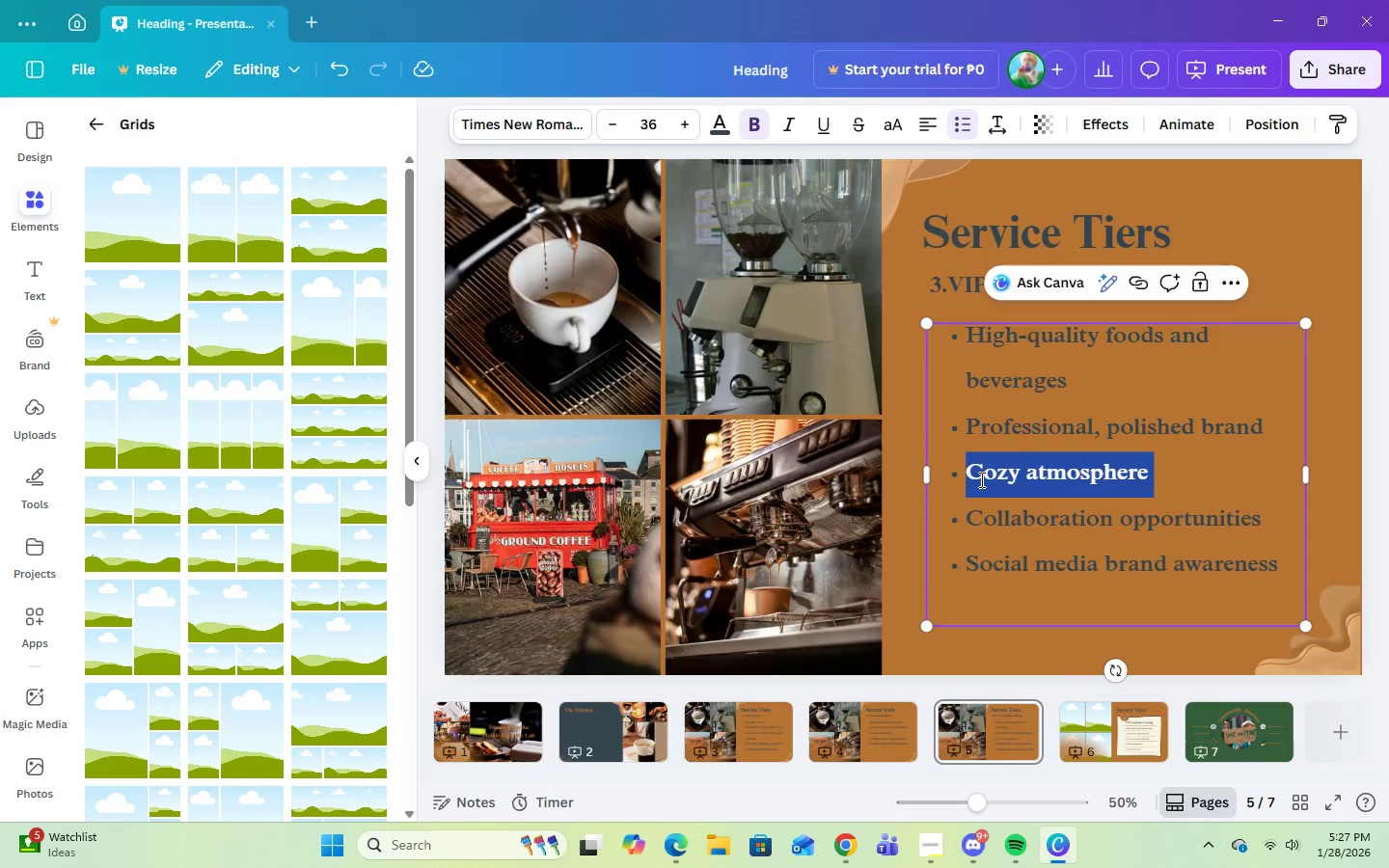 
right_click([980, 479])
 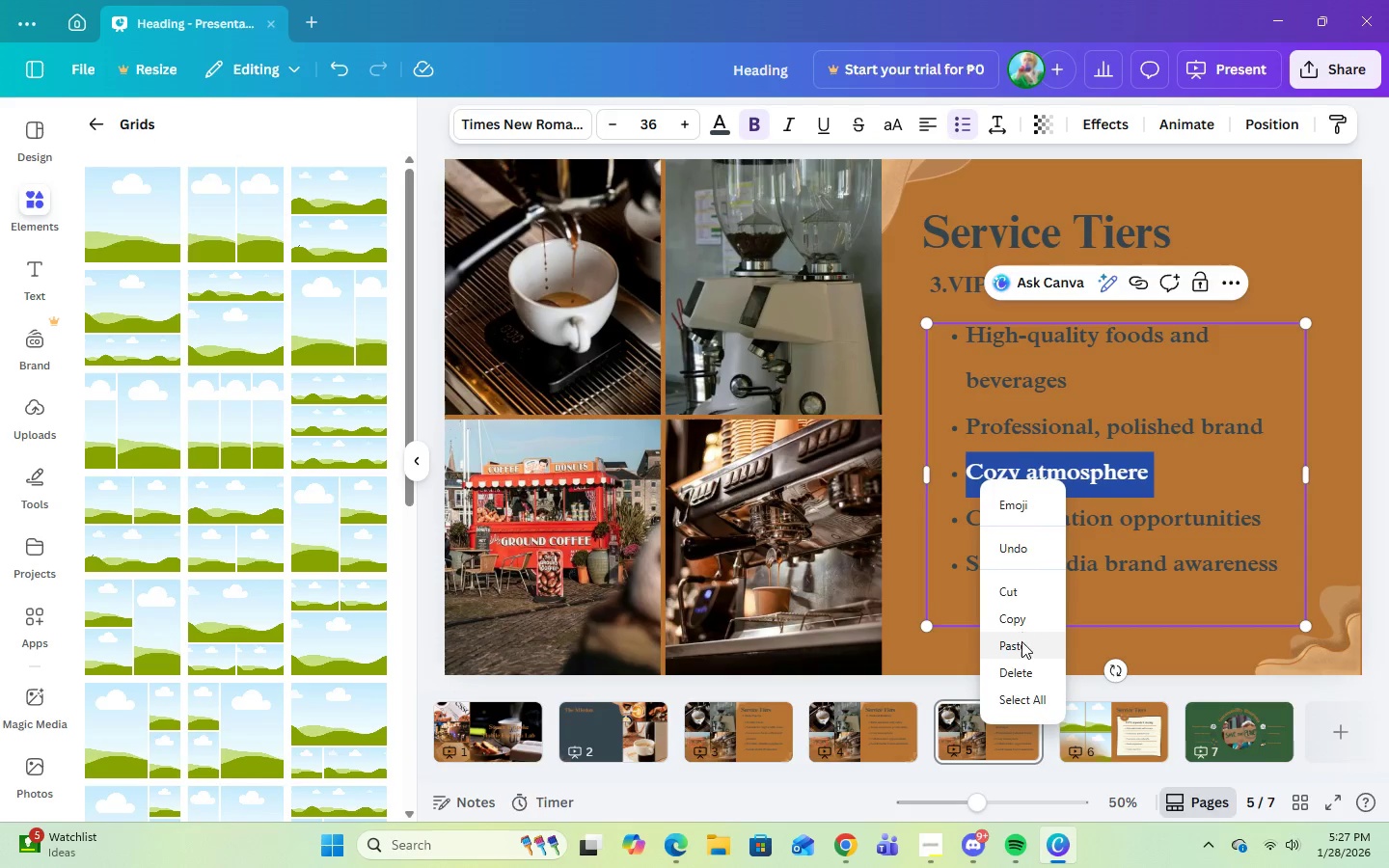 
left_click([1021, 644])
 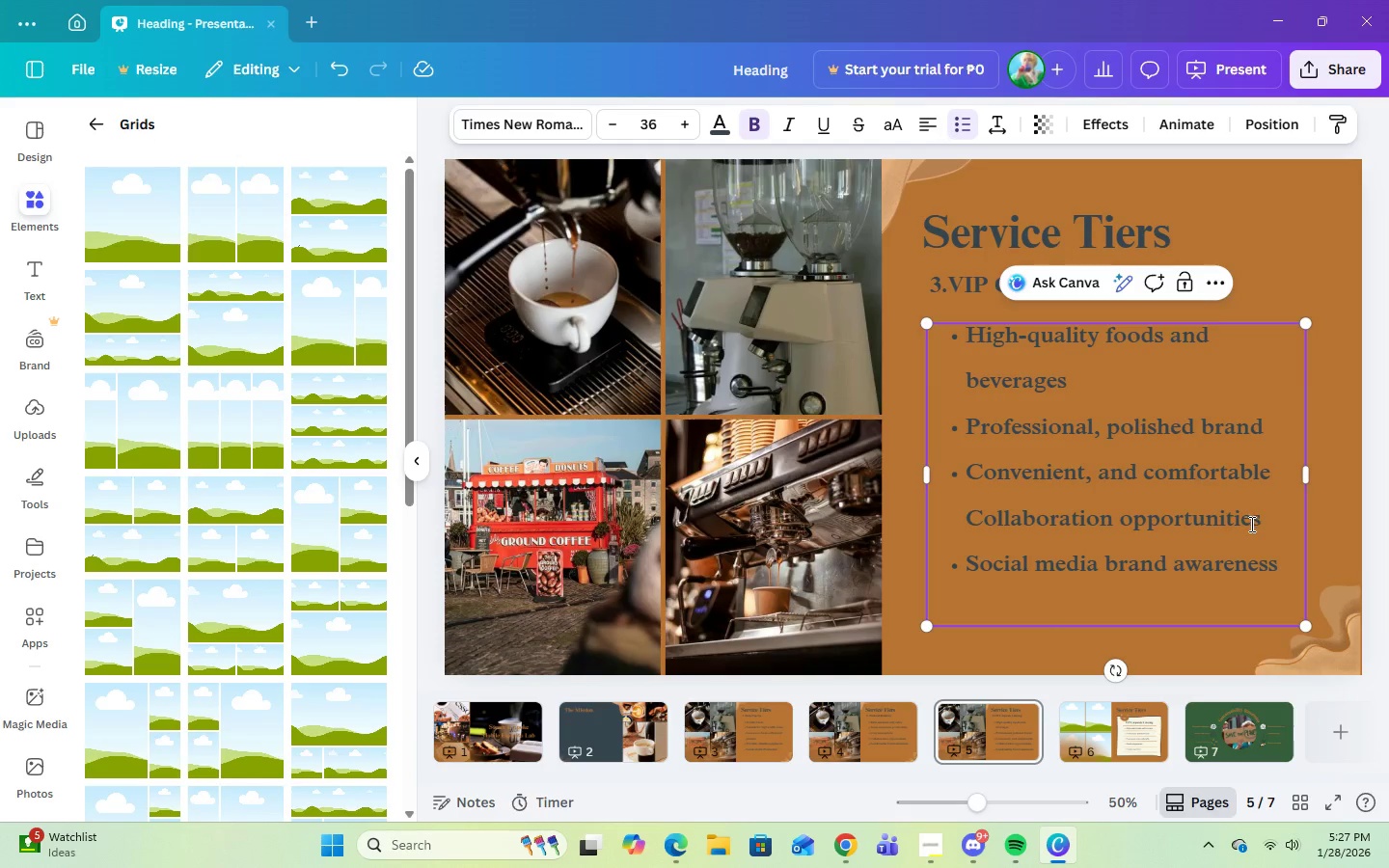 
left_click([1274, 475])
 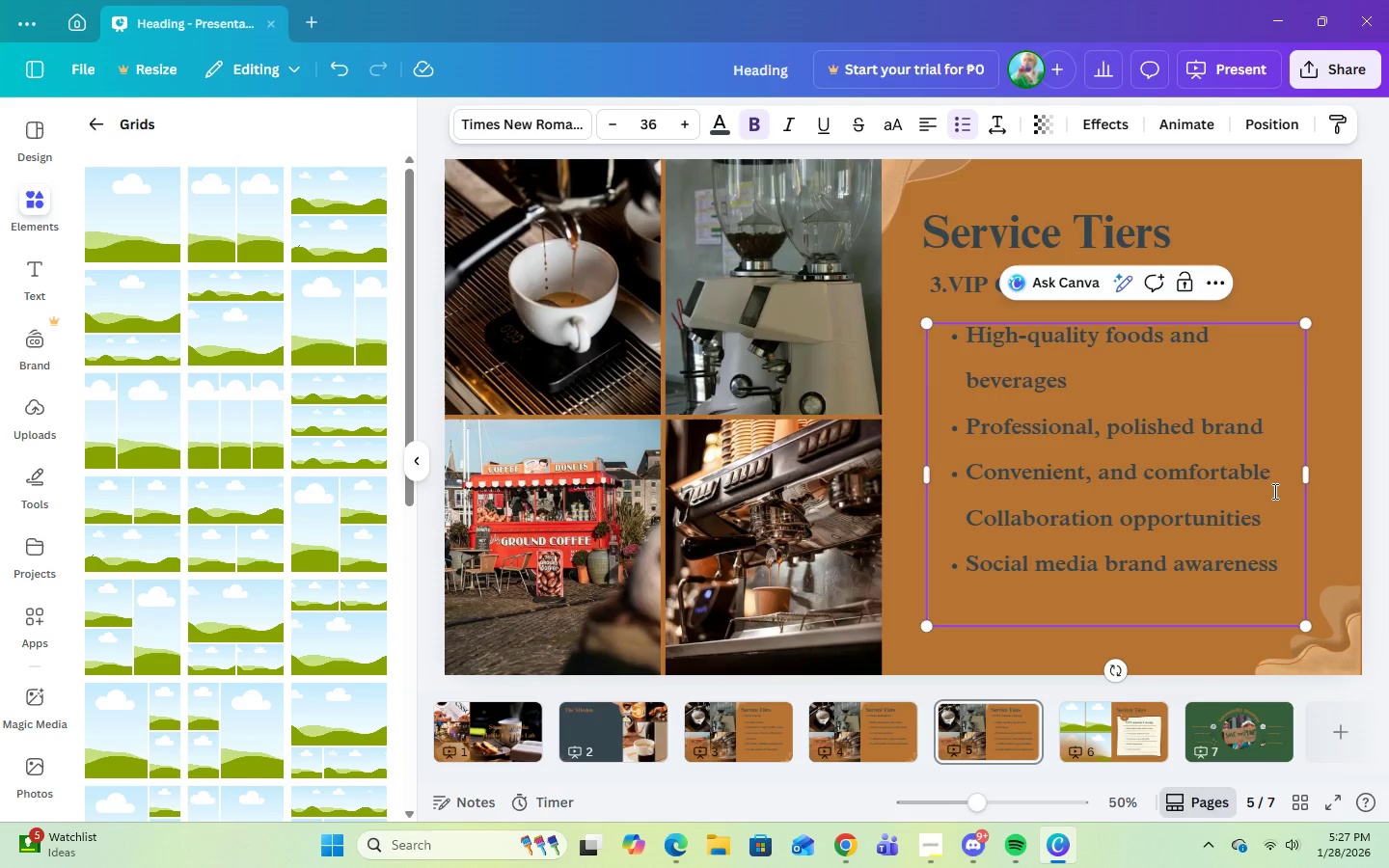 
key(Enter)
 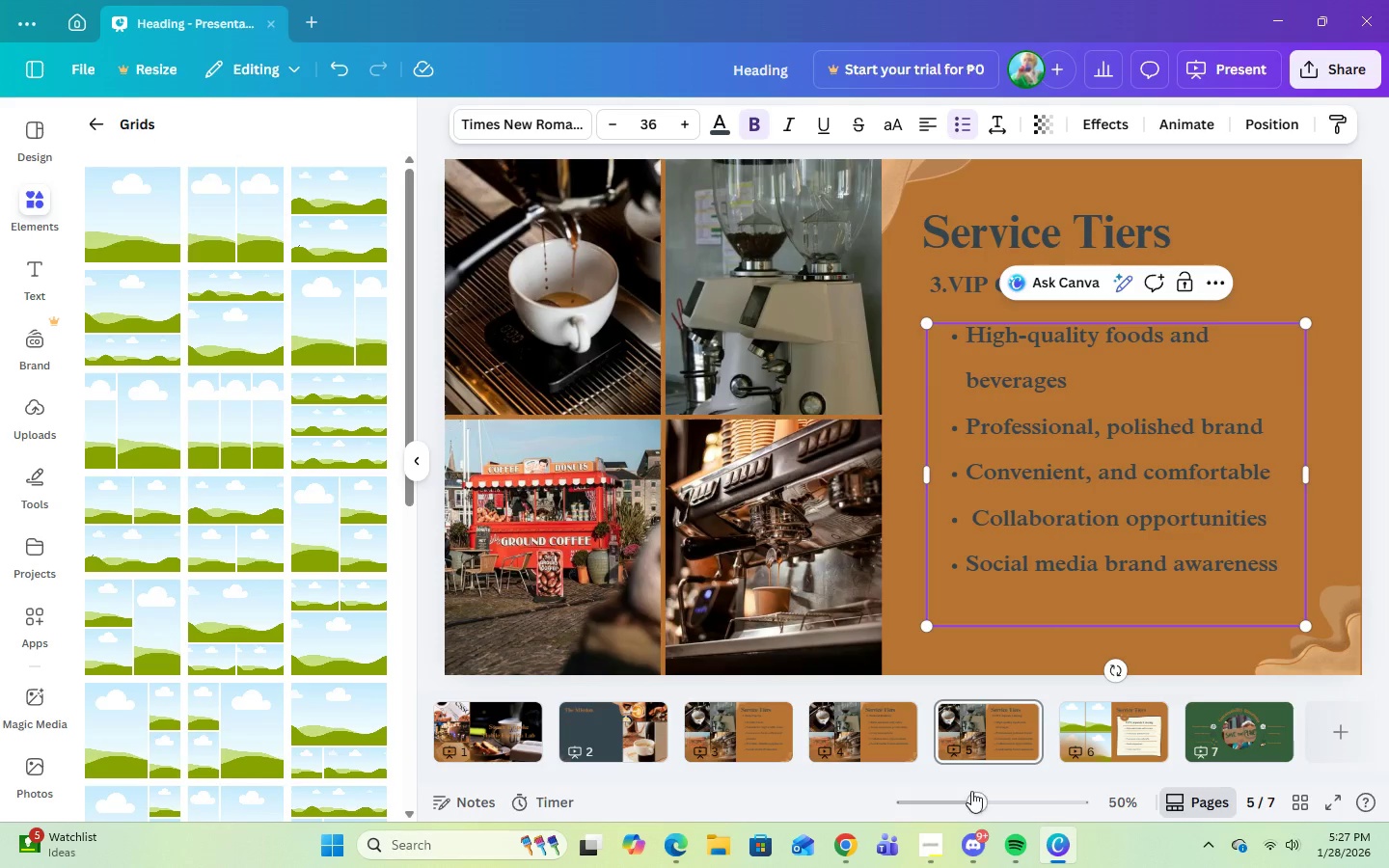 
left_click([1087, 719])
 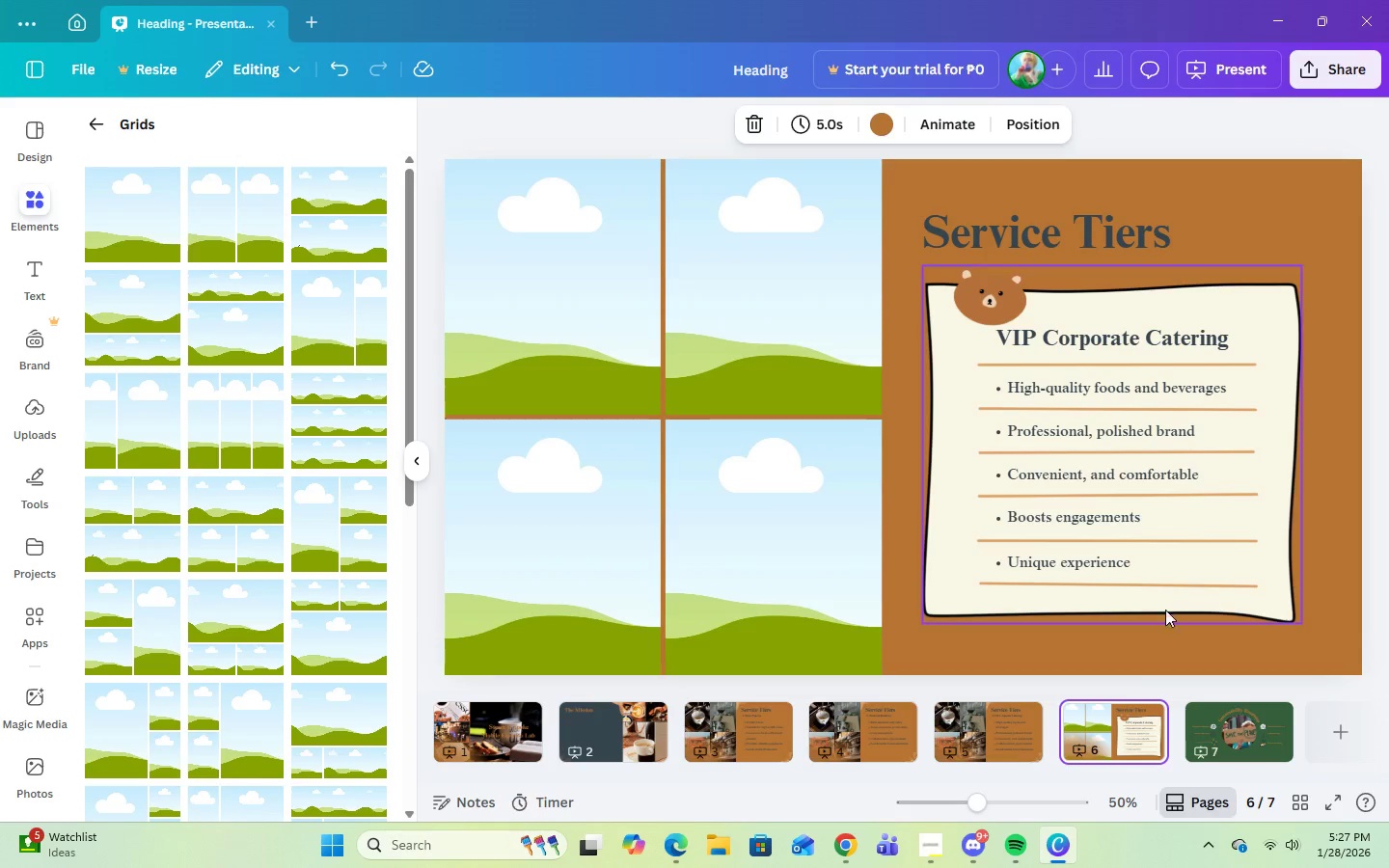 
left_click([996, 745])
 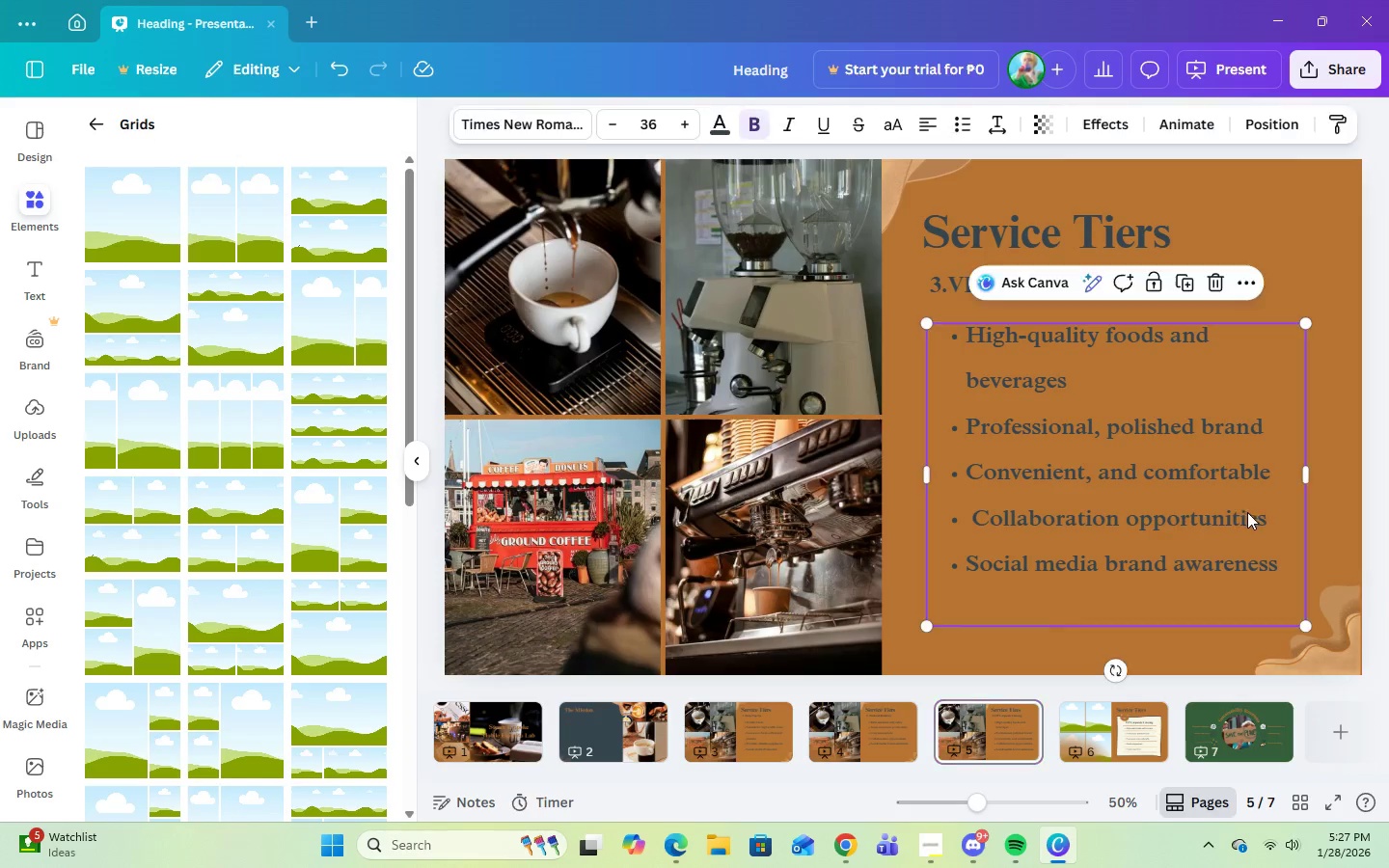 
double_click([1267, 520])
 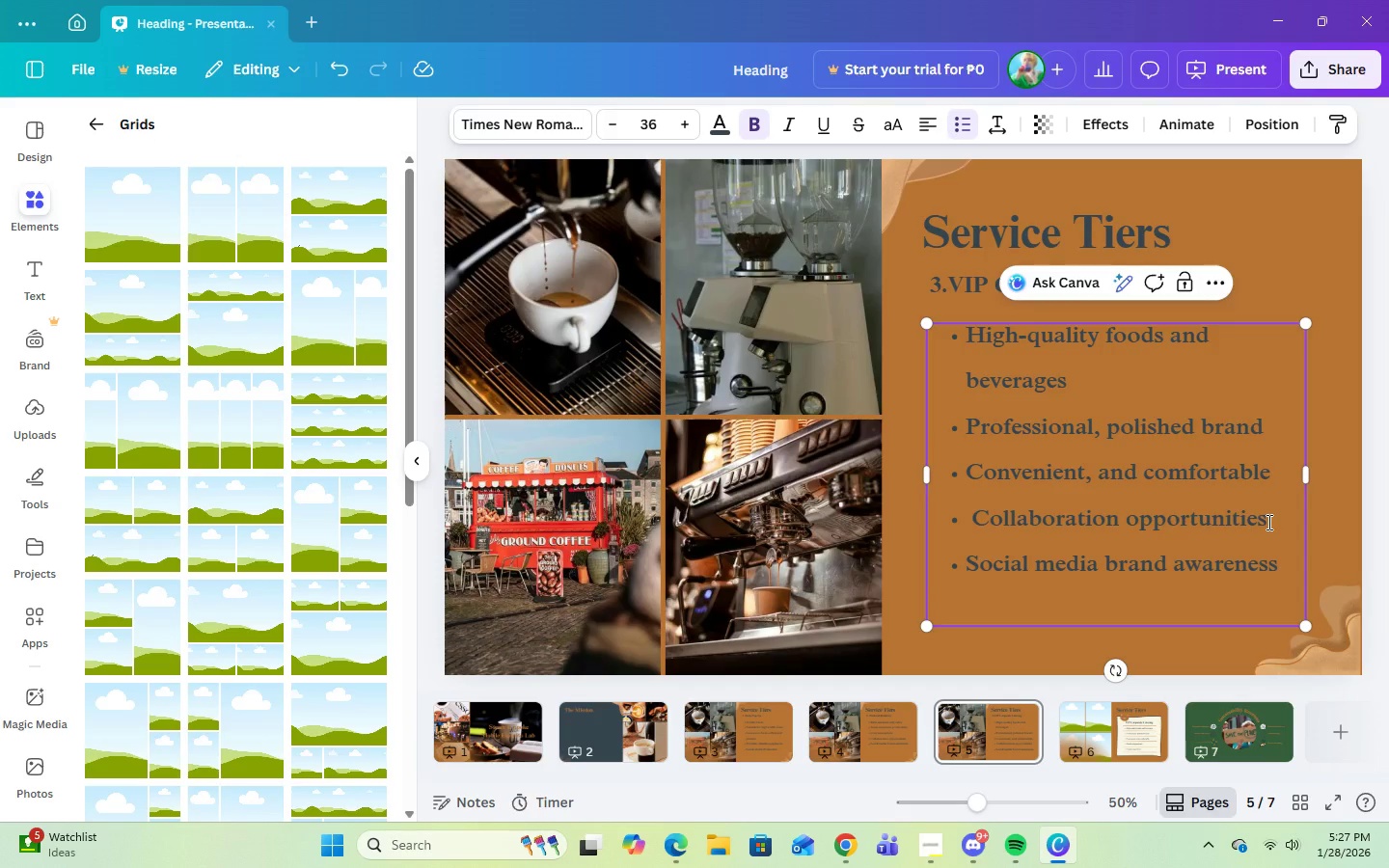 
hold_key(key=Backspace, duration=1.23)
 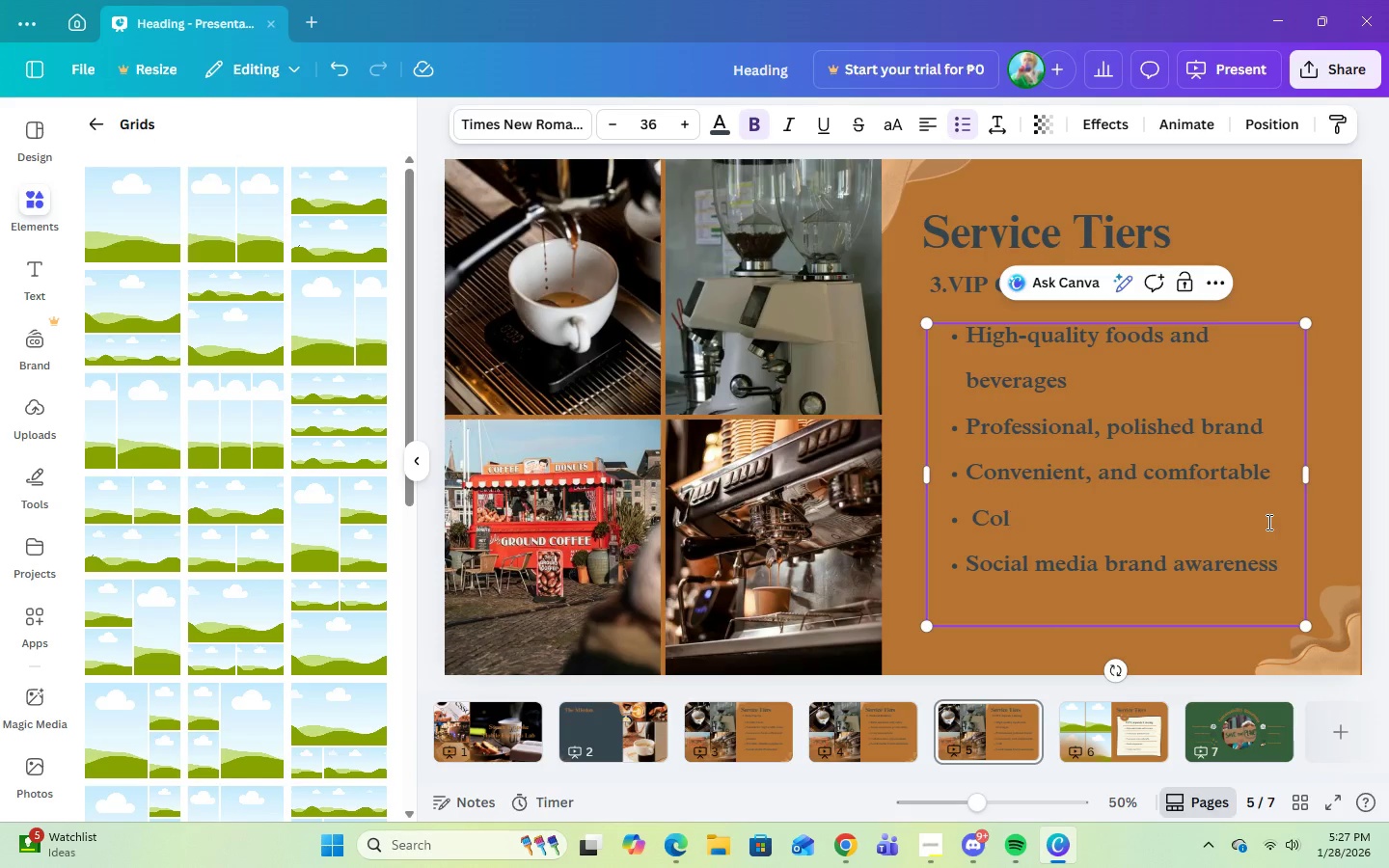 
key(Backspace)
key(Backspace)
key(Backspace)
key(Backspace)
key(Backspace)
type(oos)
key(Backspace)
key(Backspace)
key(Backspace)
type(N)
key(Backspace)
type(Boosts engagements)
 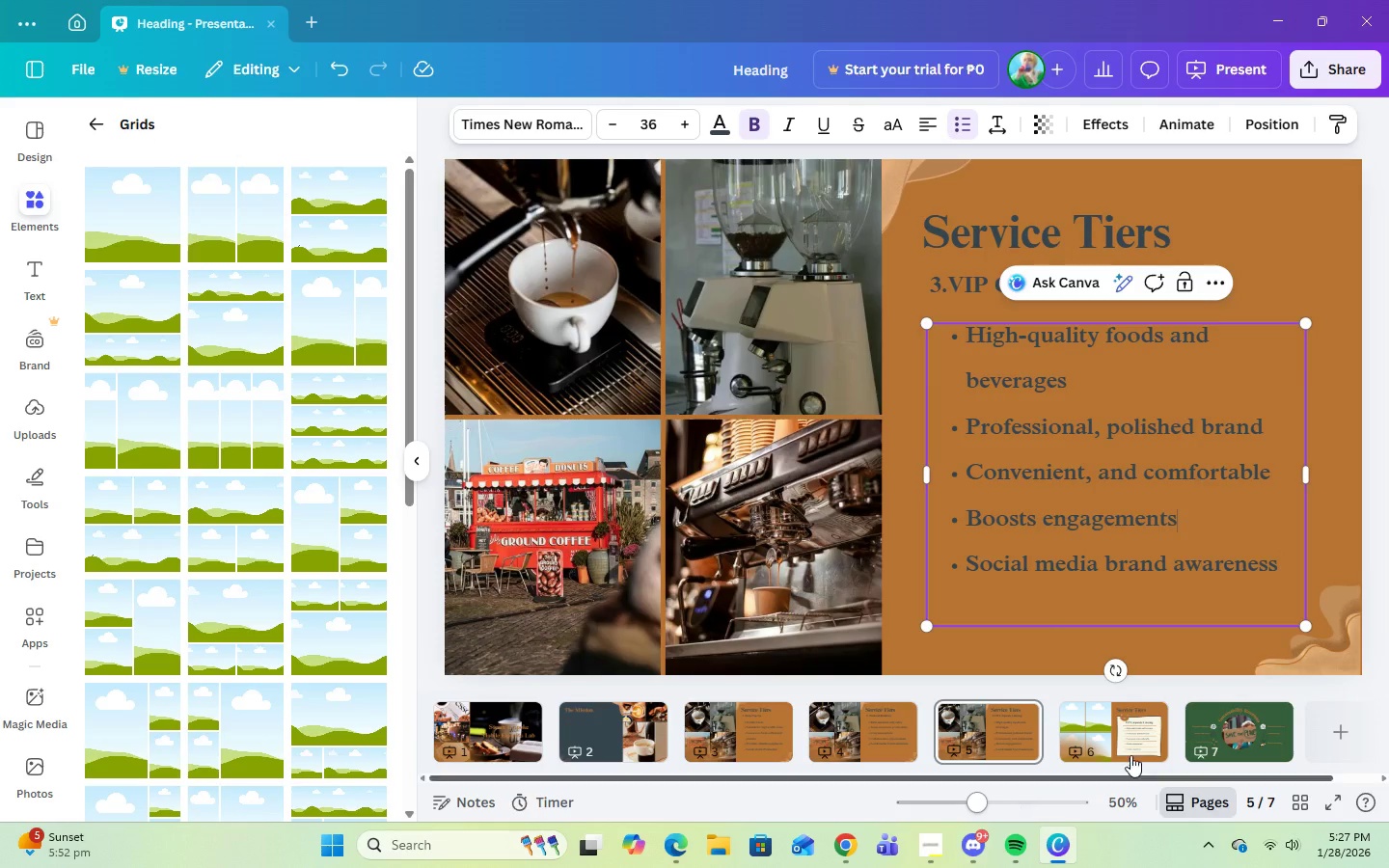 
left_click([1140, 744])
 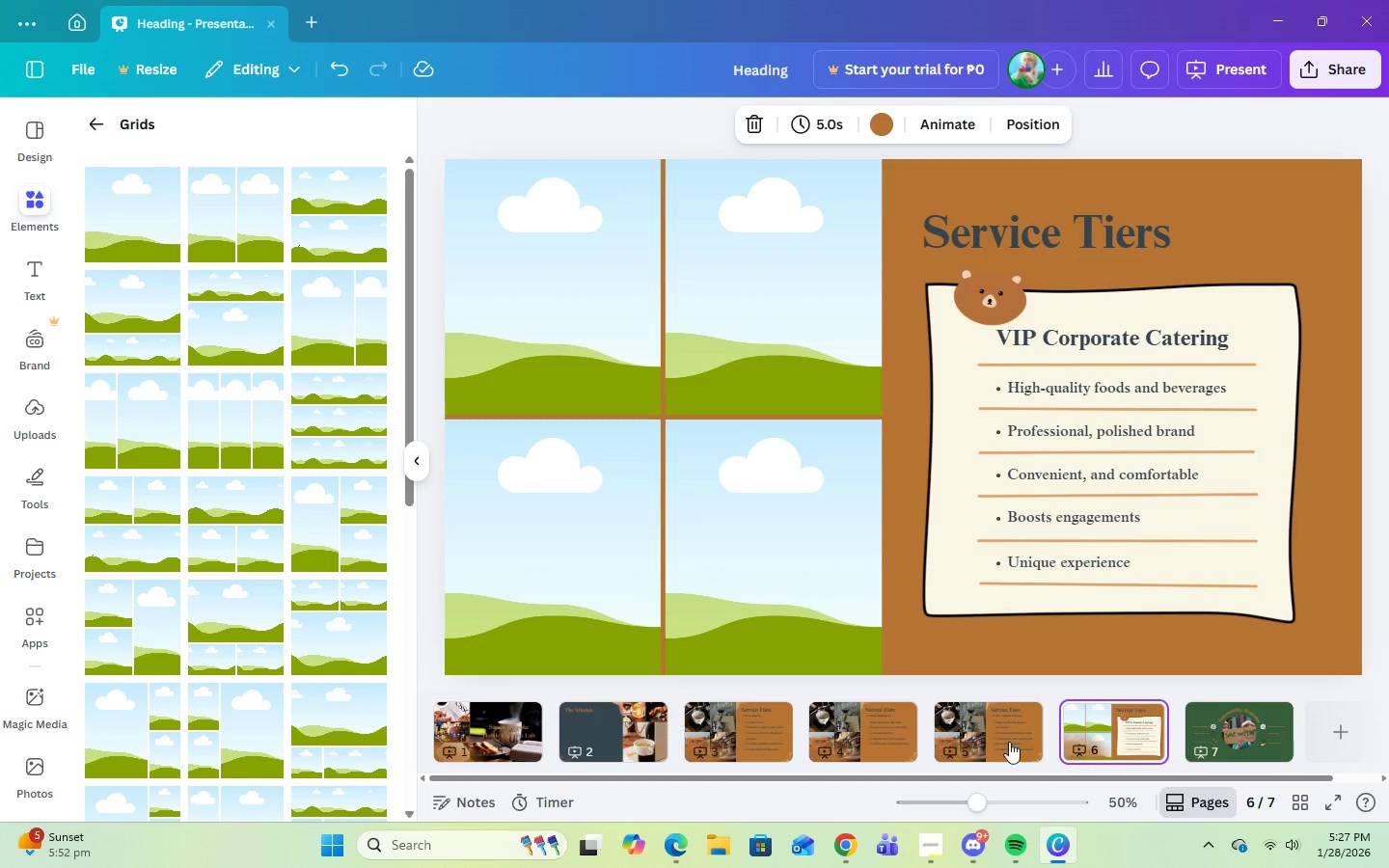 
left_click([979, 746])
 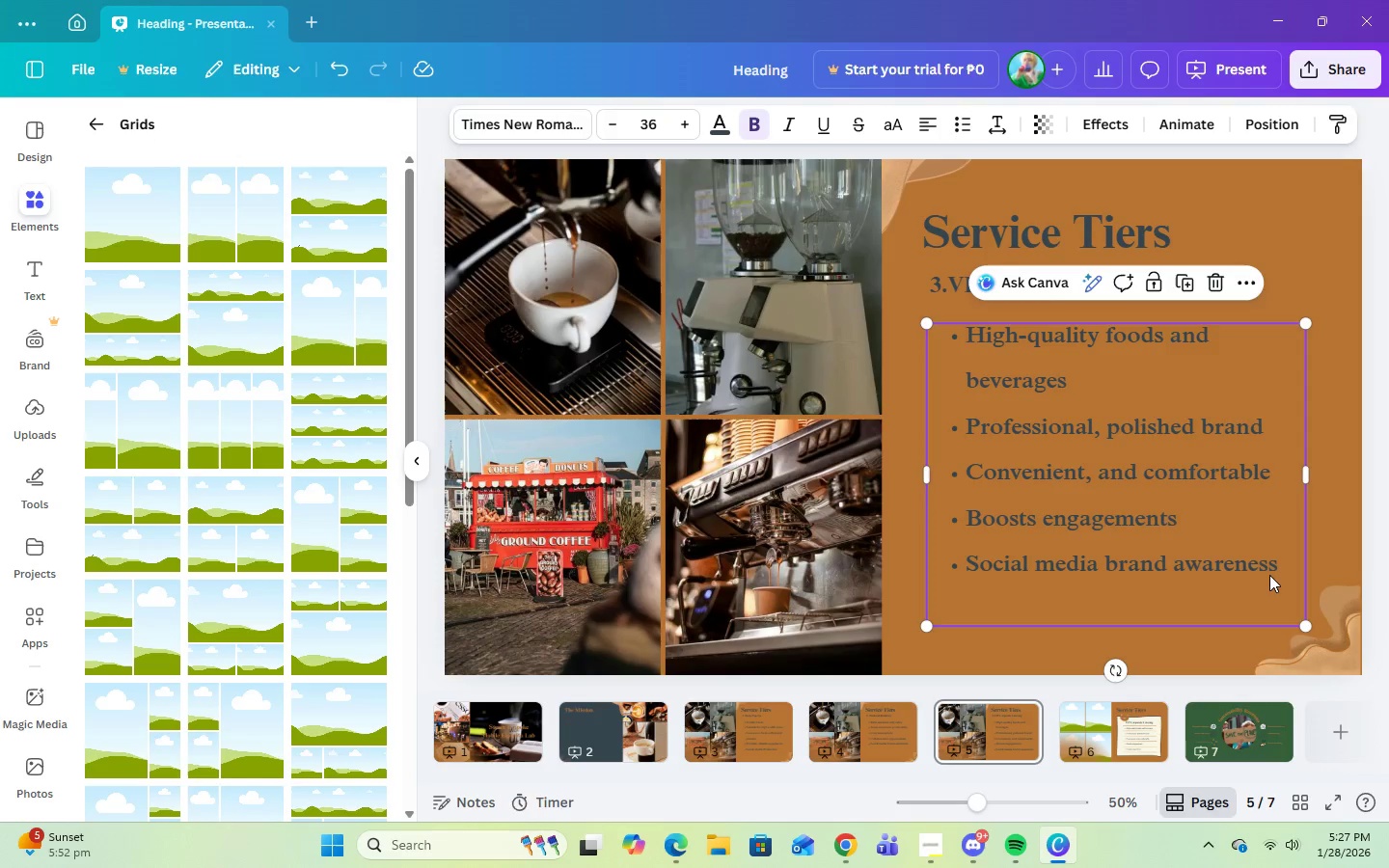 
double_click([1278, 570])
 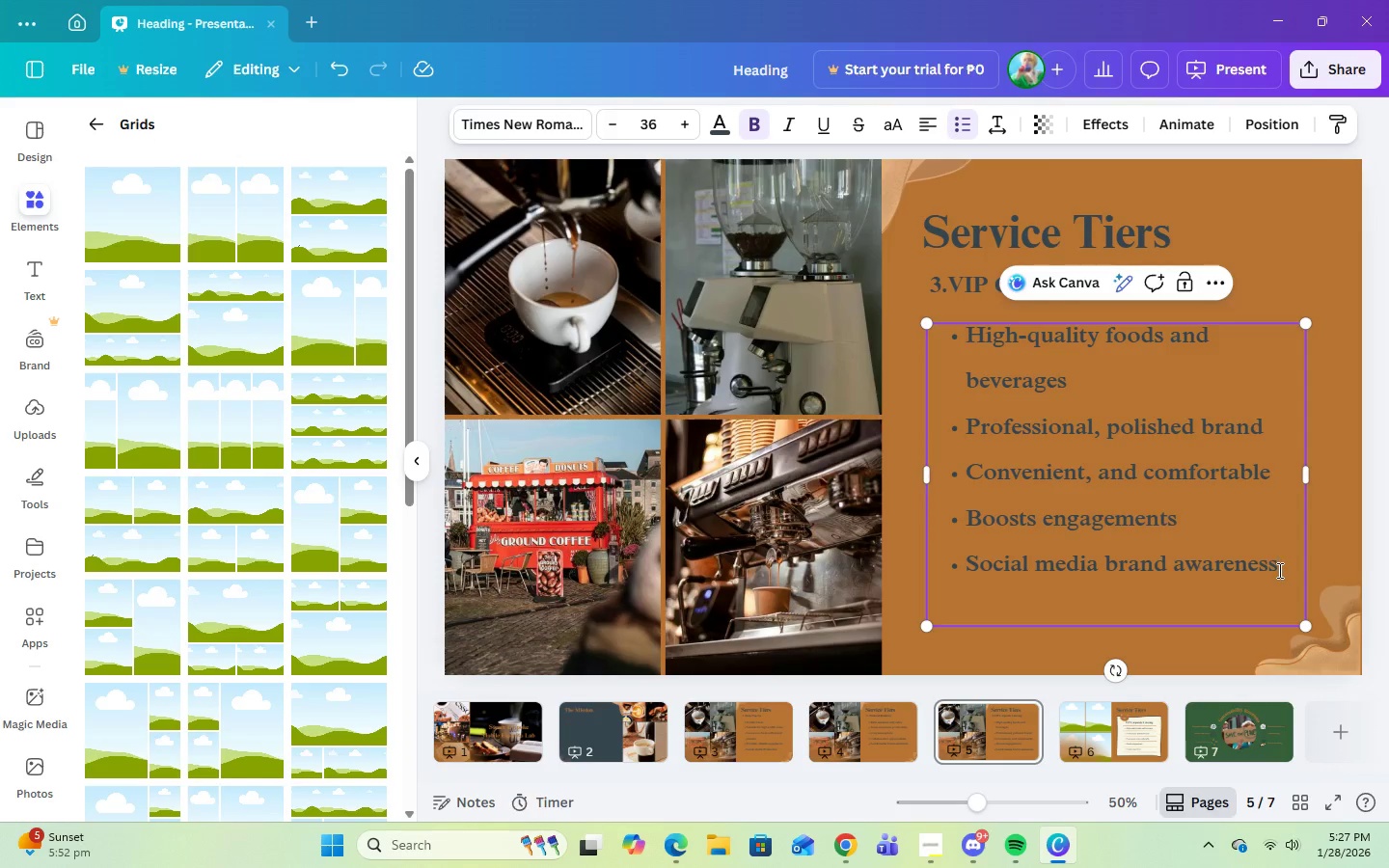 
left_click_drag(start_coordinate=[1278, 570], to_coordinate=[962, 583])
 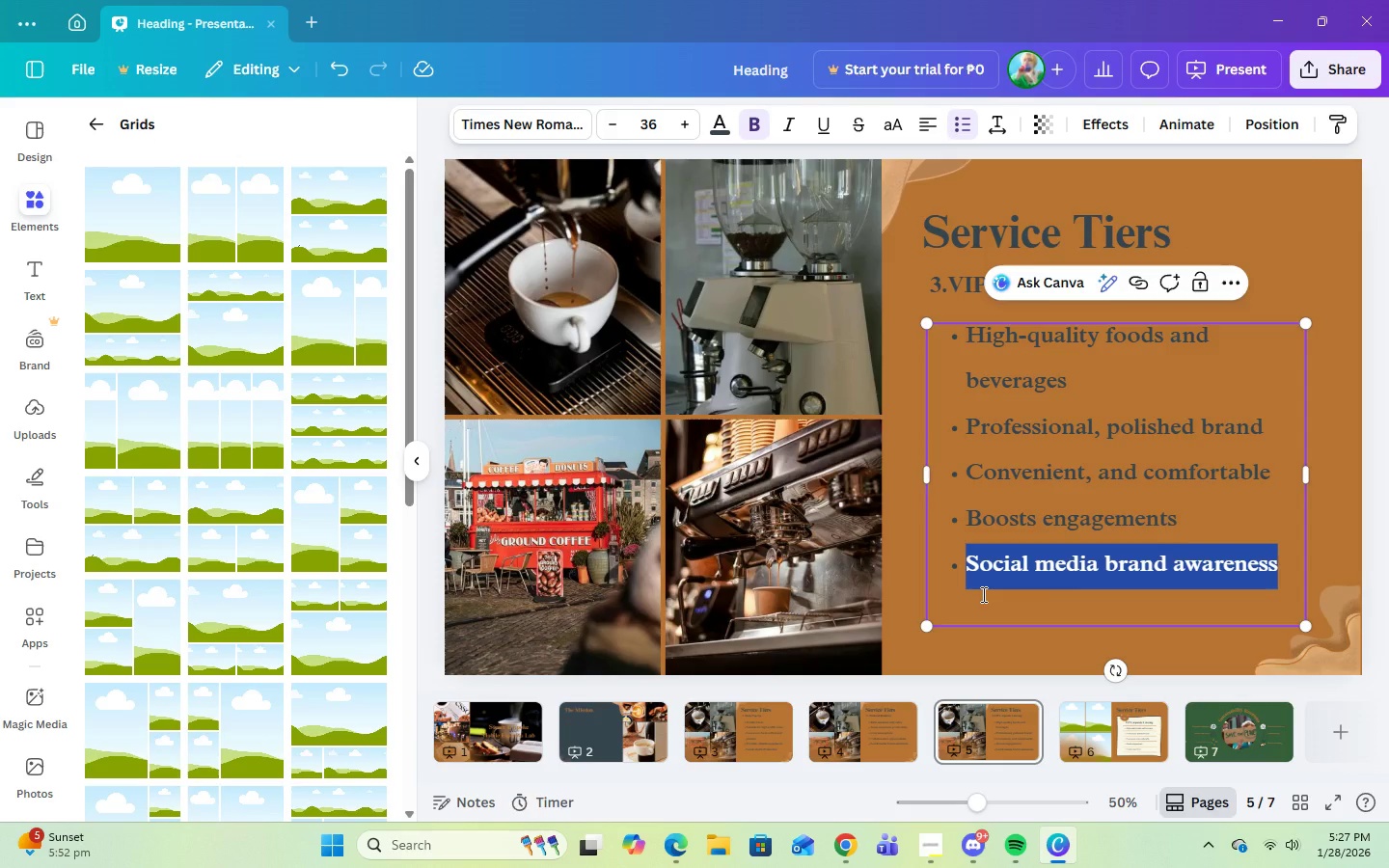 
type(Unique experience)
 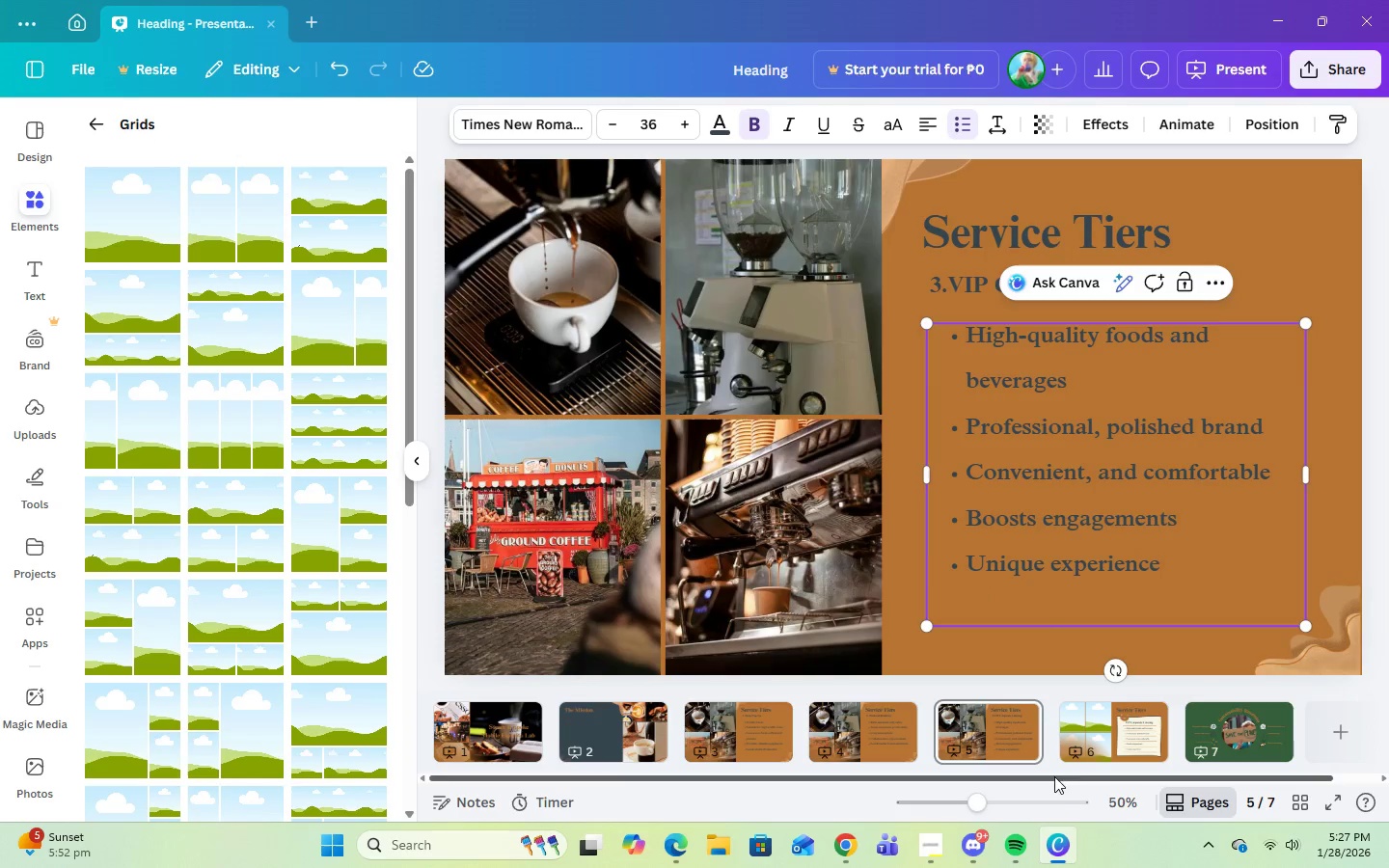 
left_click([849, 740])
 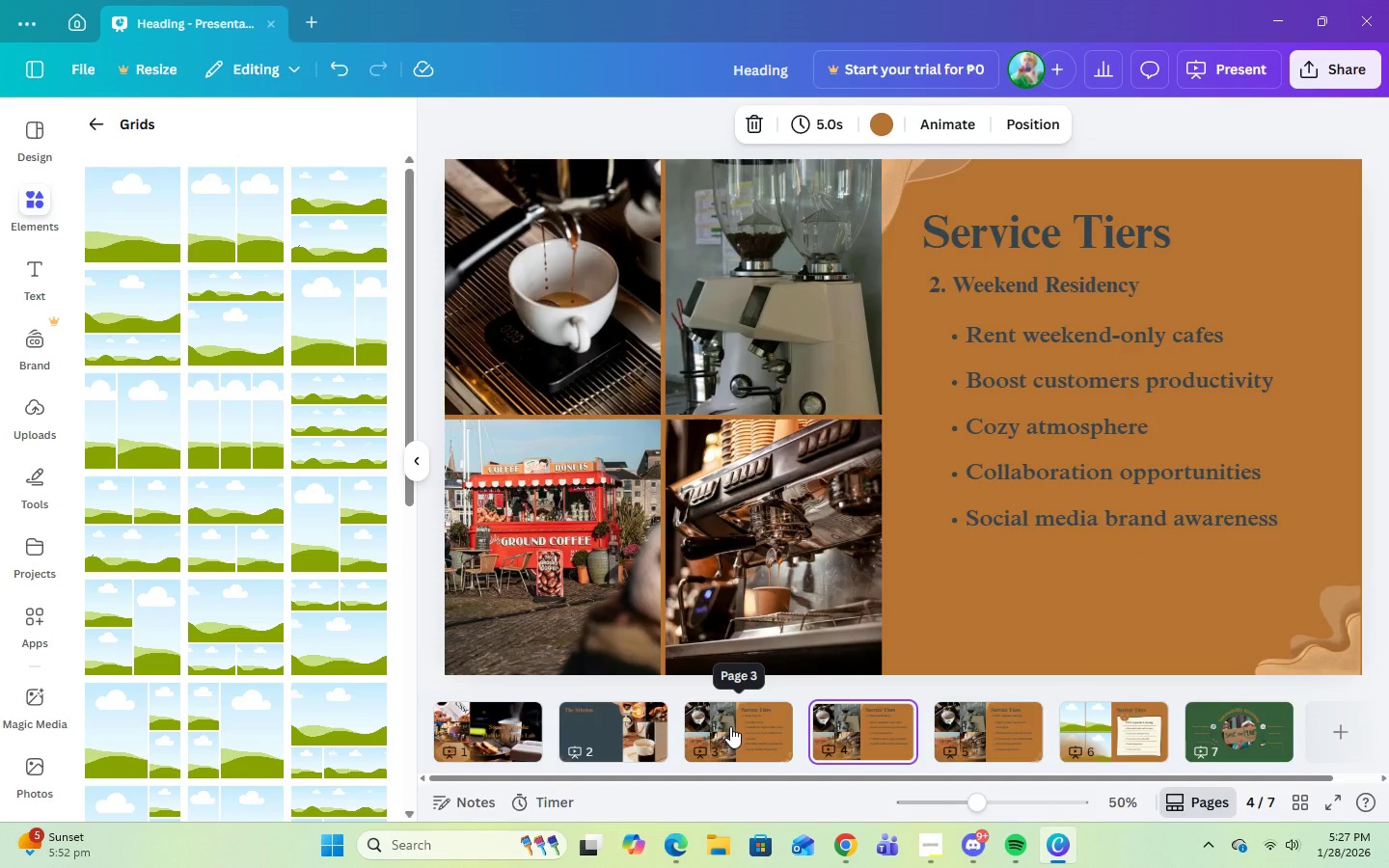 
left_click([730, 726])
 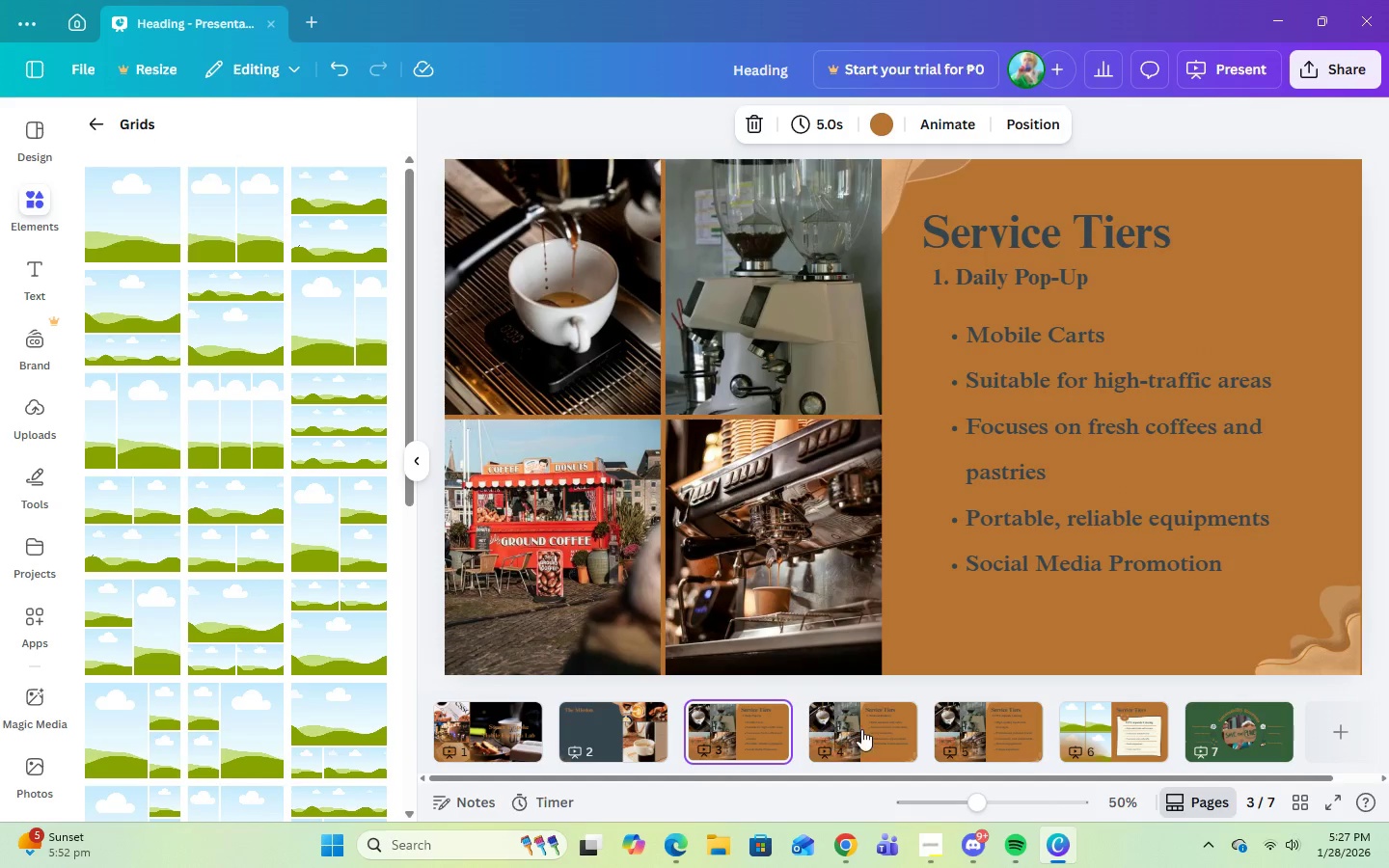 
left_click([864, 729])
 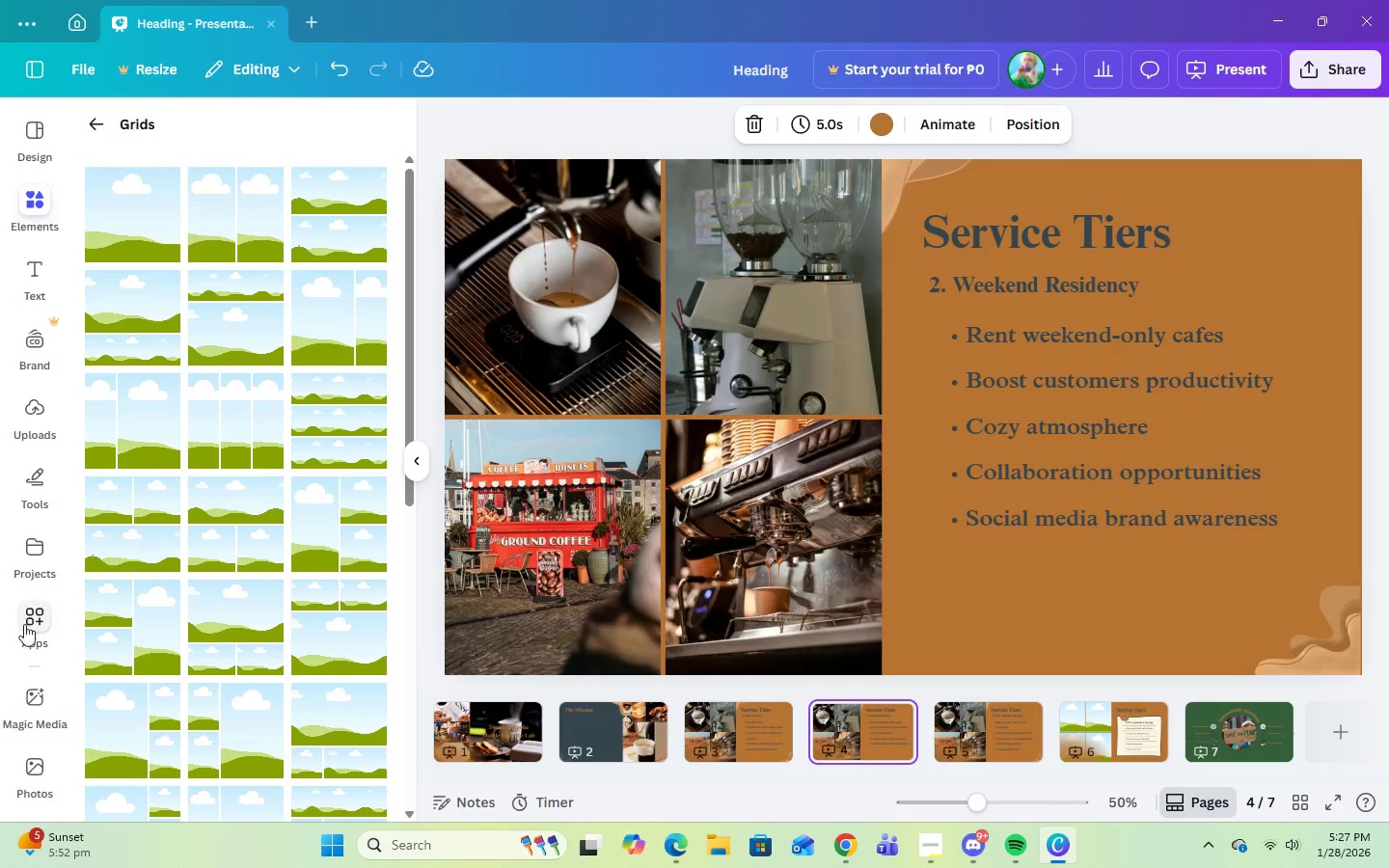 
left_click([48, 762])
 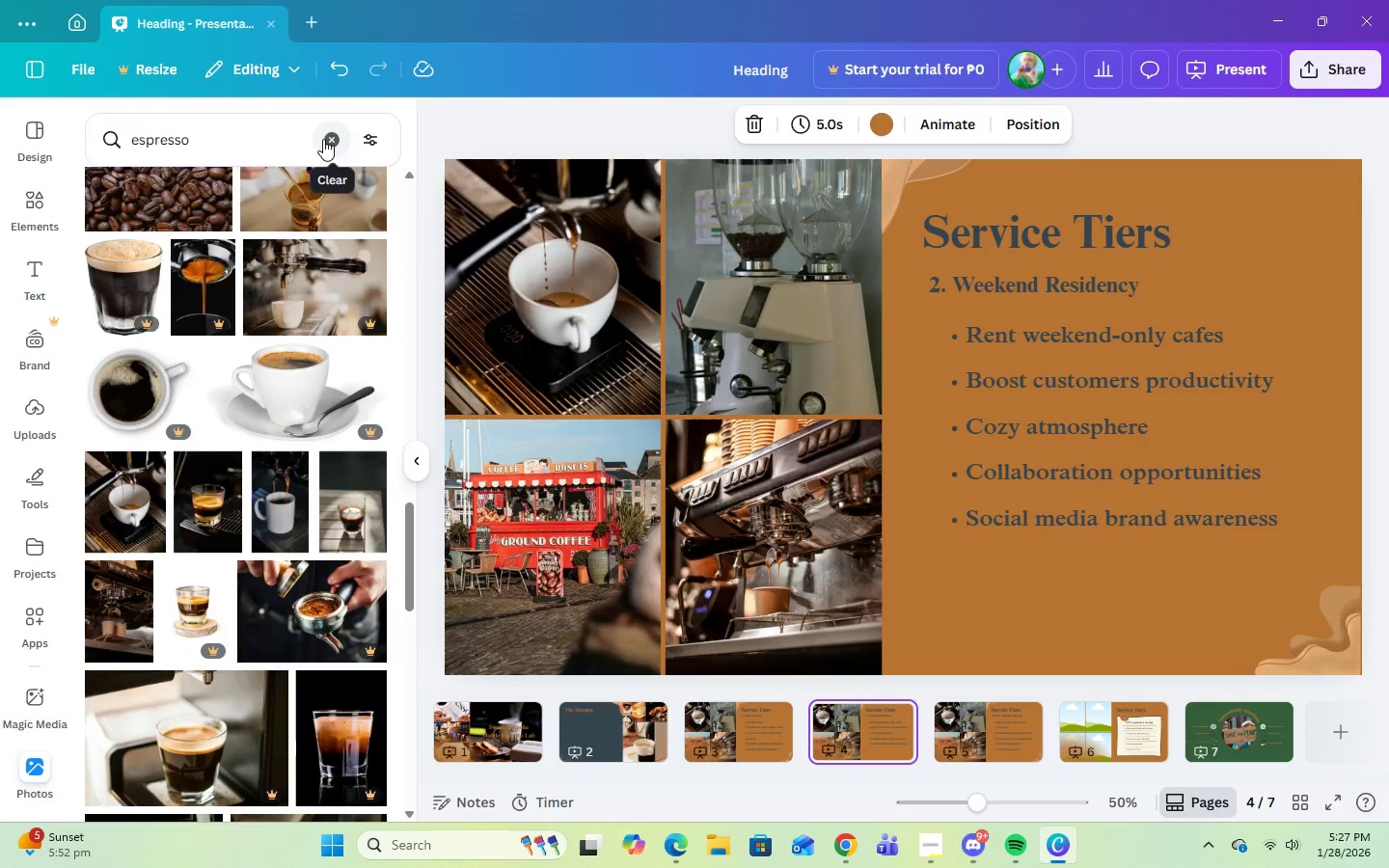 
double_click([301, 137])
 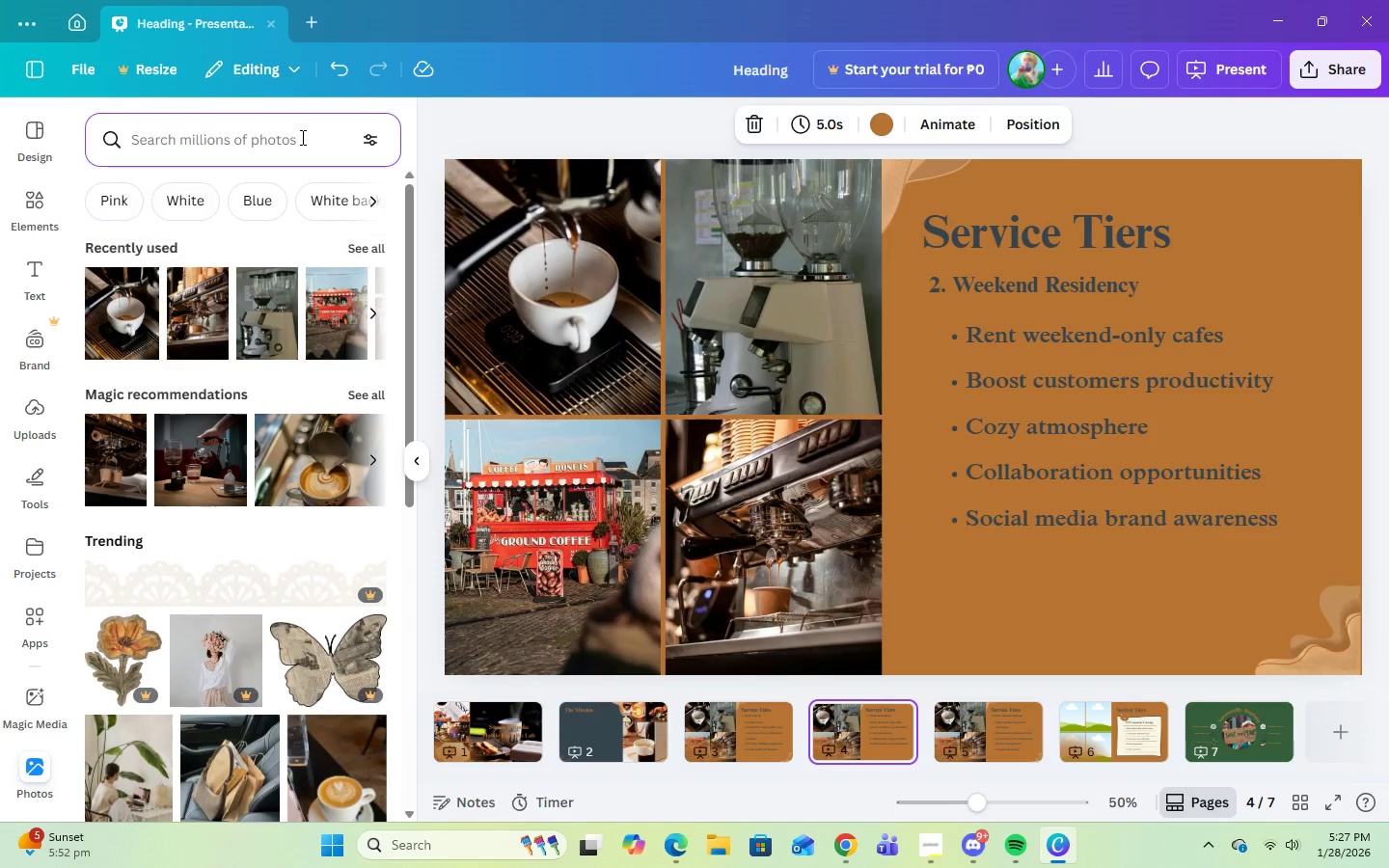 
type(cafes)
 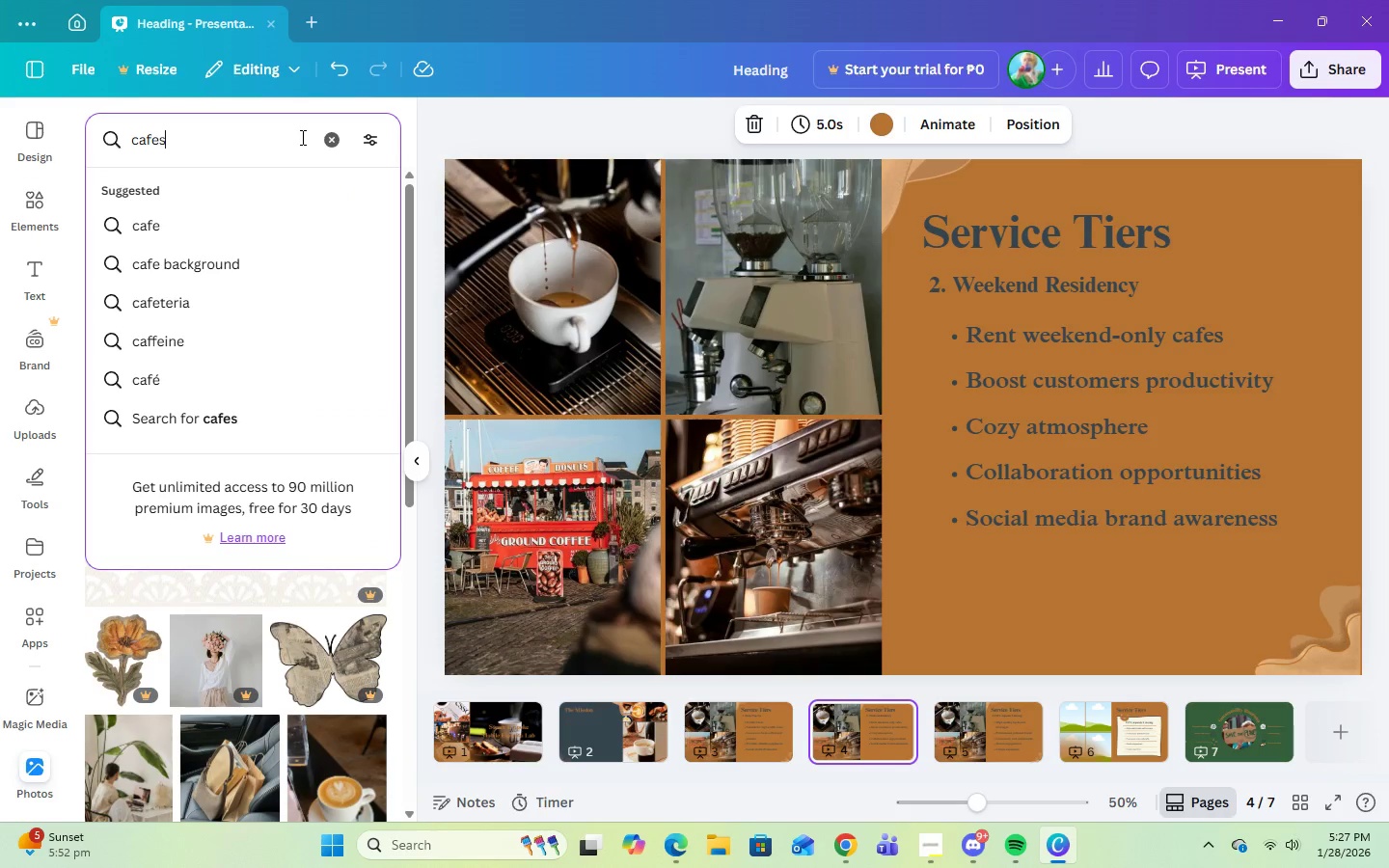 
key(Enter)
 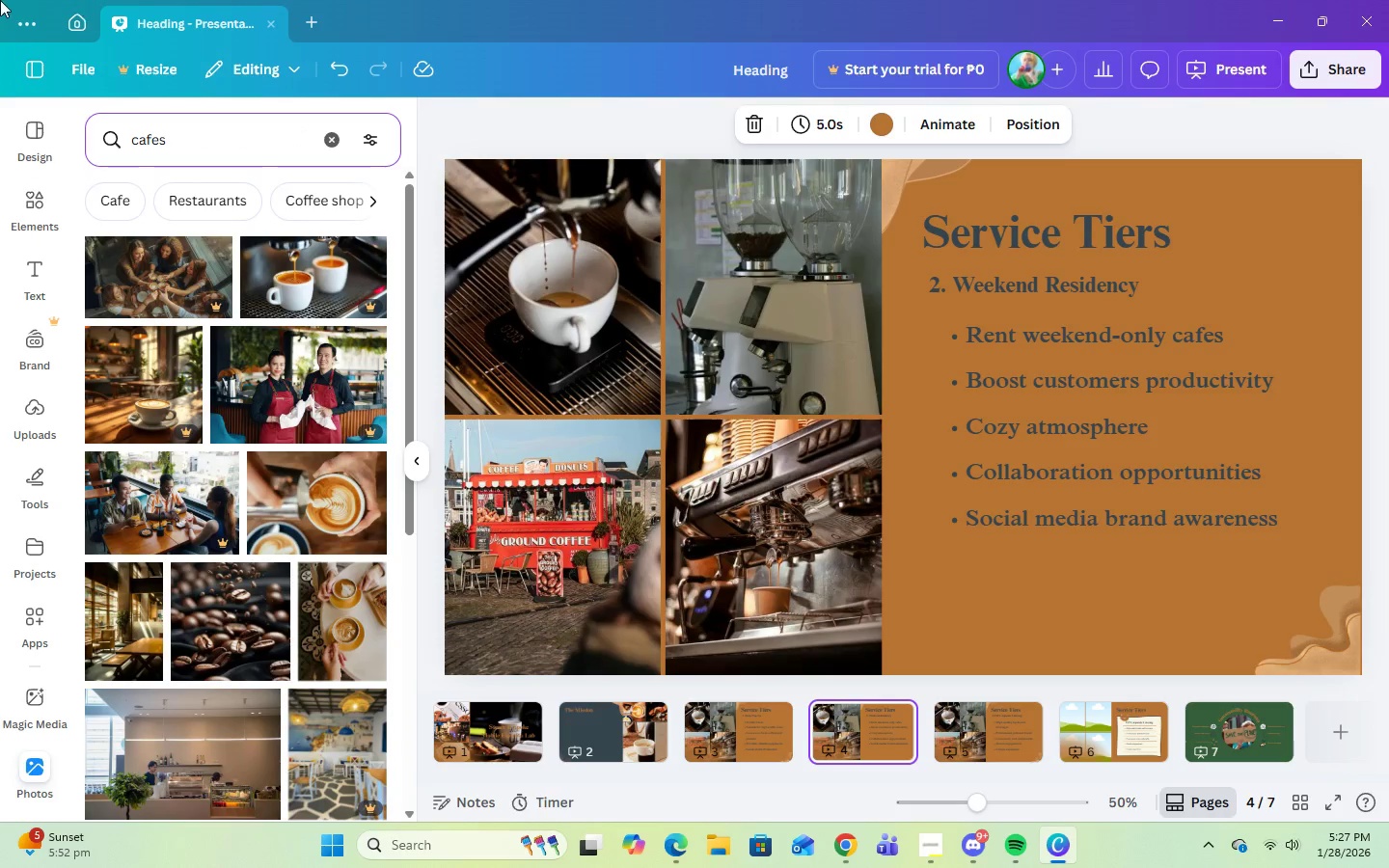 
scroll: coordinate [317, 752], scroll_direction: down, amount: 7.0
 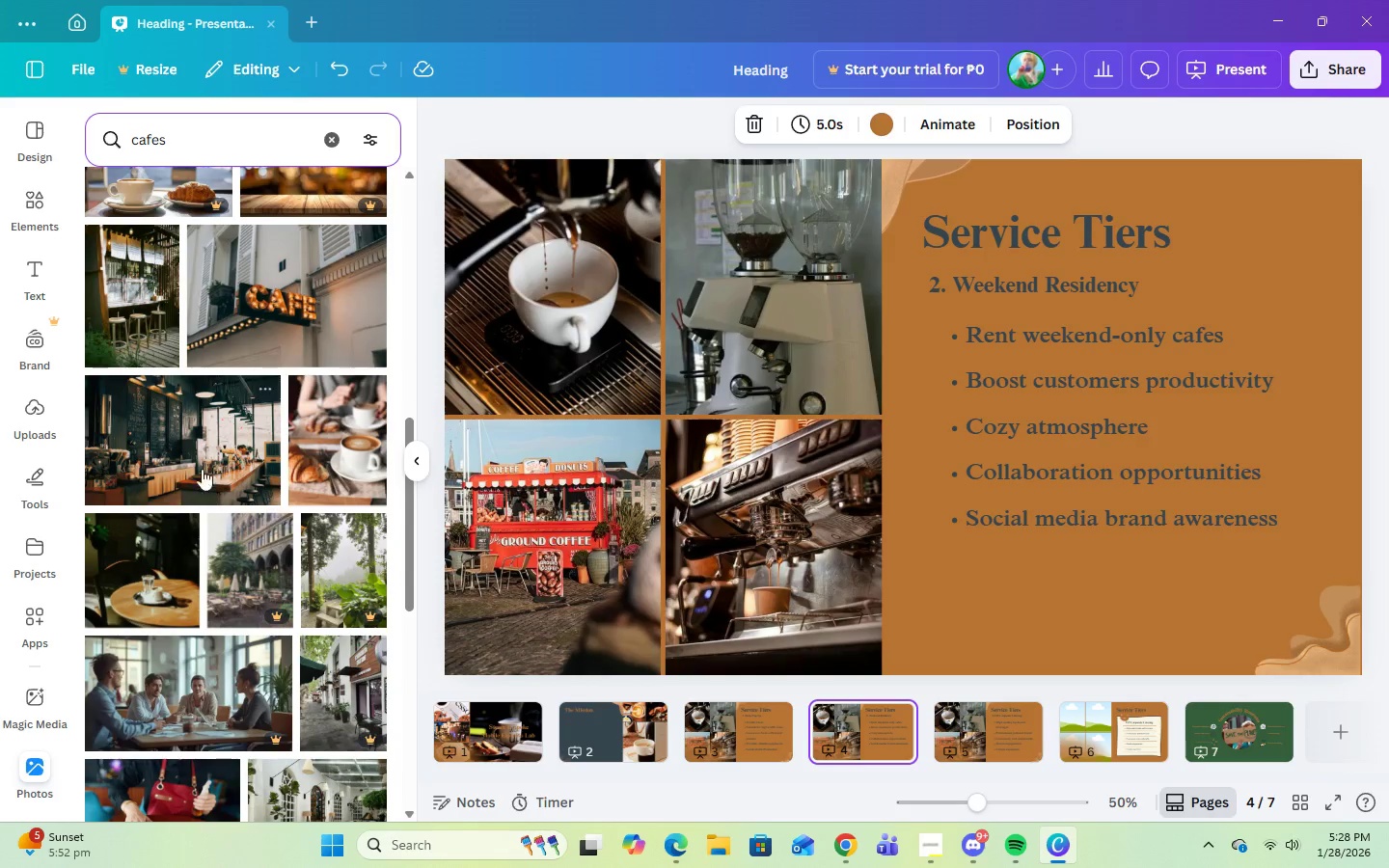 
left_click_drag(start_coordinate=[201, 462], to_coordinate=[228, 433])
 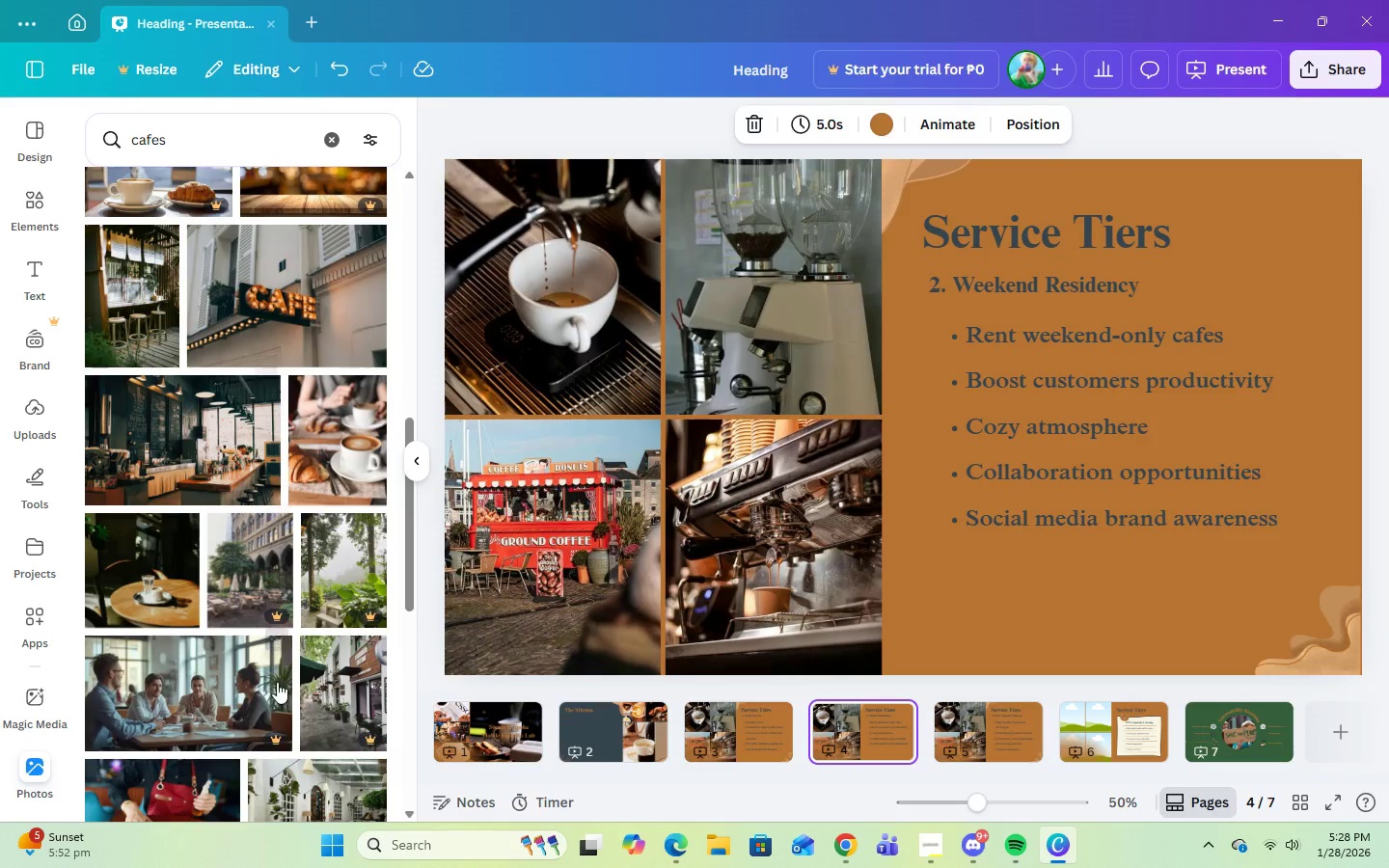 
scroll: coordinate [279, 686], scroll_direction: down, amount: 4.0
 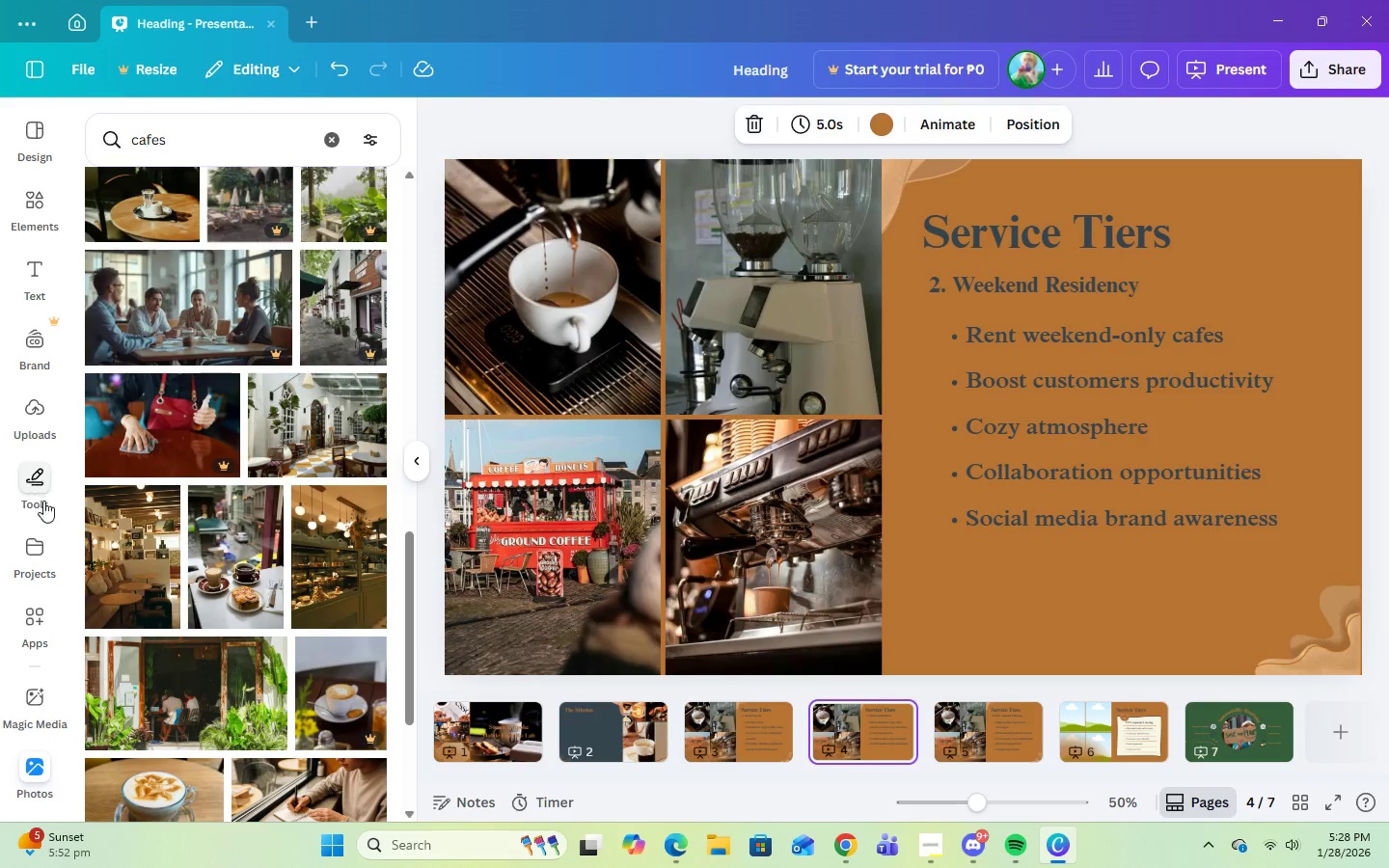 
left_click_drag(start_coordinate=[122, 583], to_coordinate=[597, 570])
 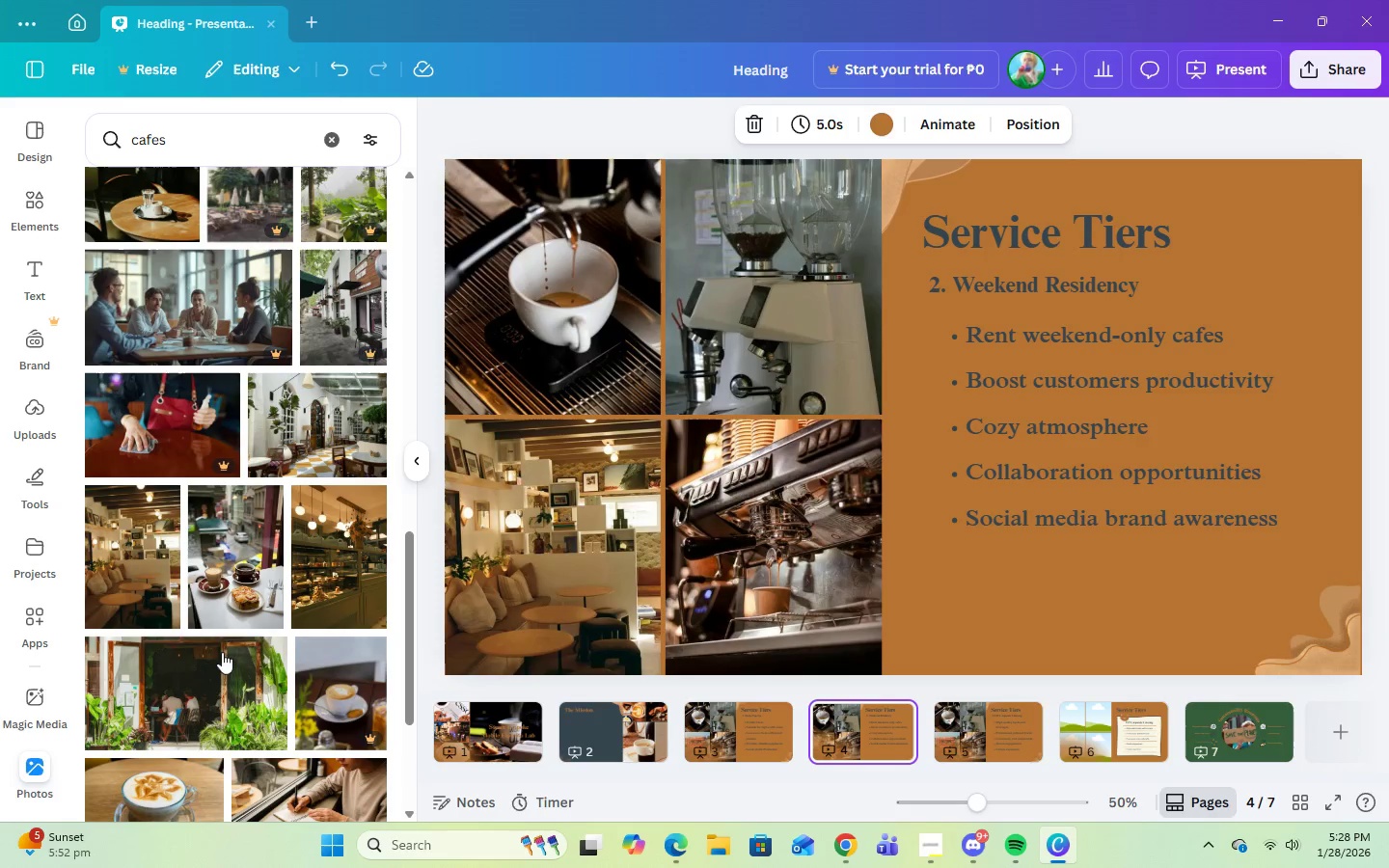 
scroll: coordinate [256, 655], scroll_direction: down, amount: 8.0
 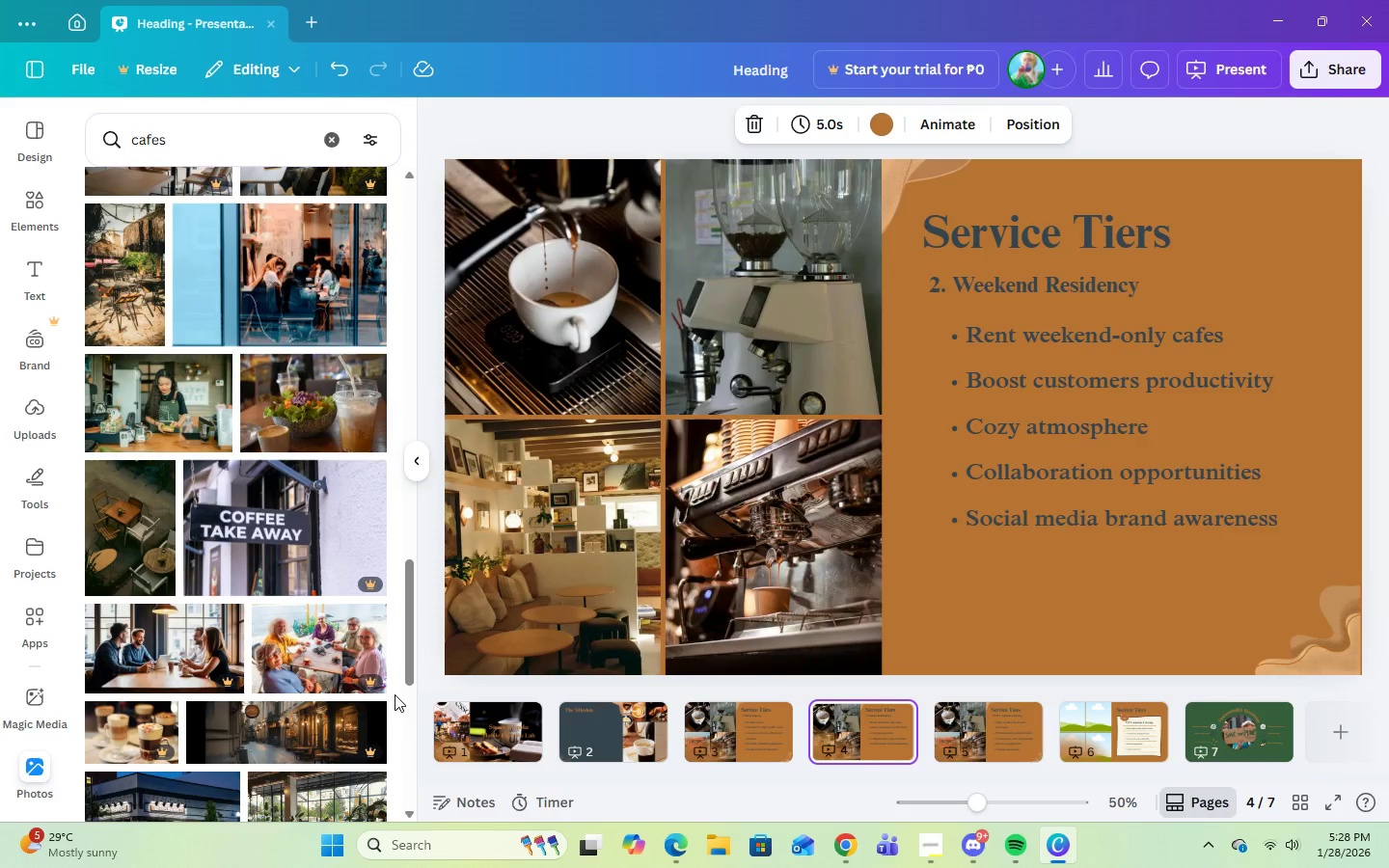 
left_click_drag(start_coordinate=[182, 403], to_coordinate=[130, 464])
 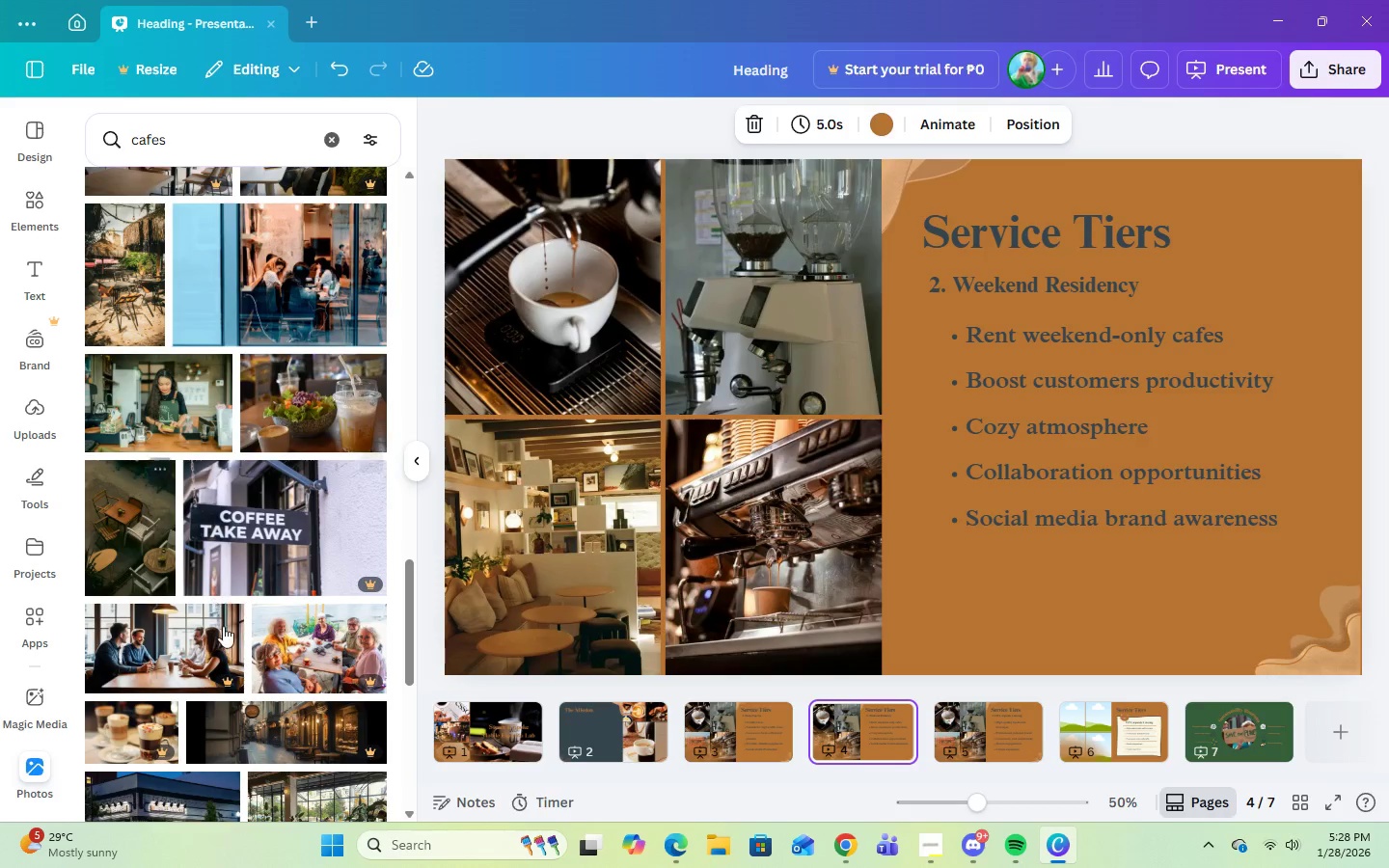 
scroll: coordinate [223, 631], scroll_direction: down, amount: 3.0
 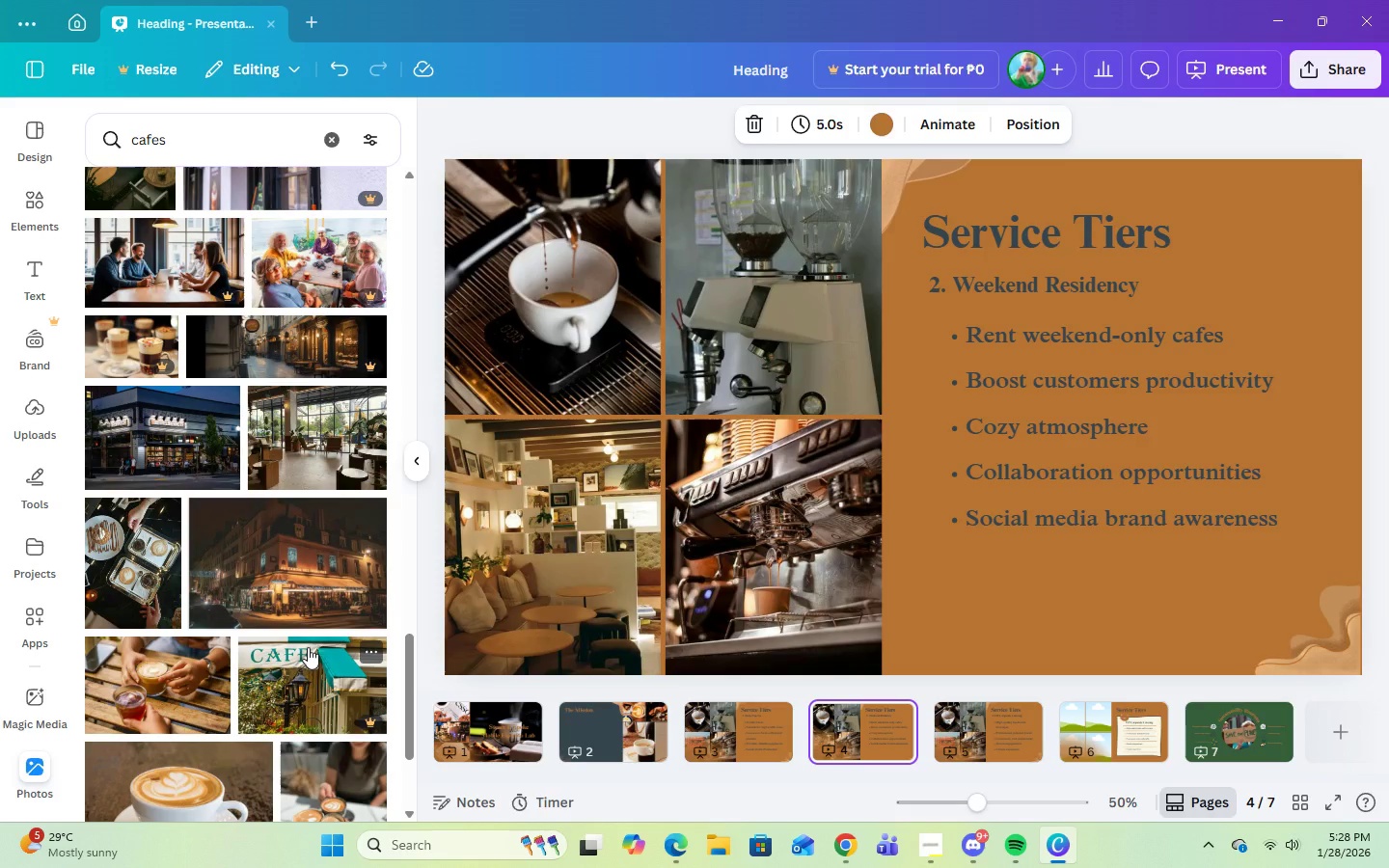 
scroll: coordinate [305, 645], scroll_direction: up, amount: 6.0
 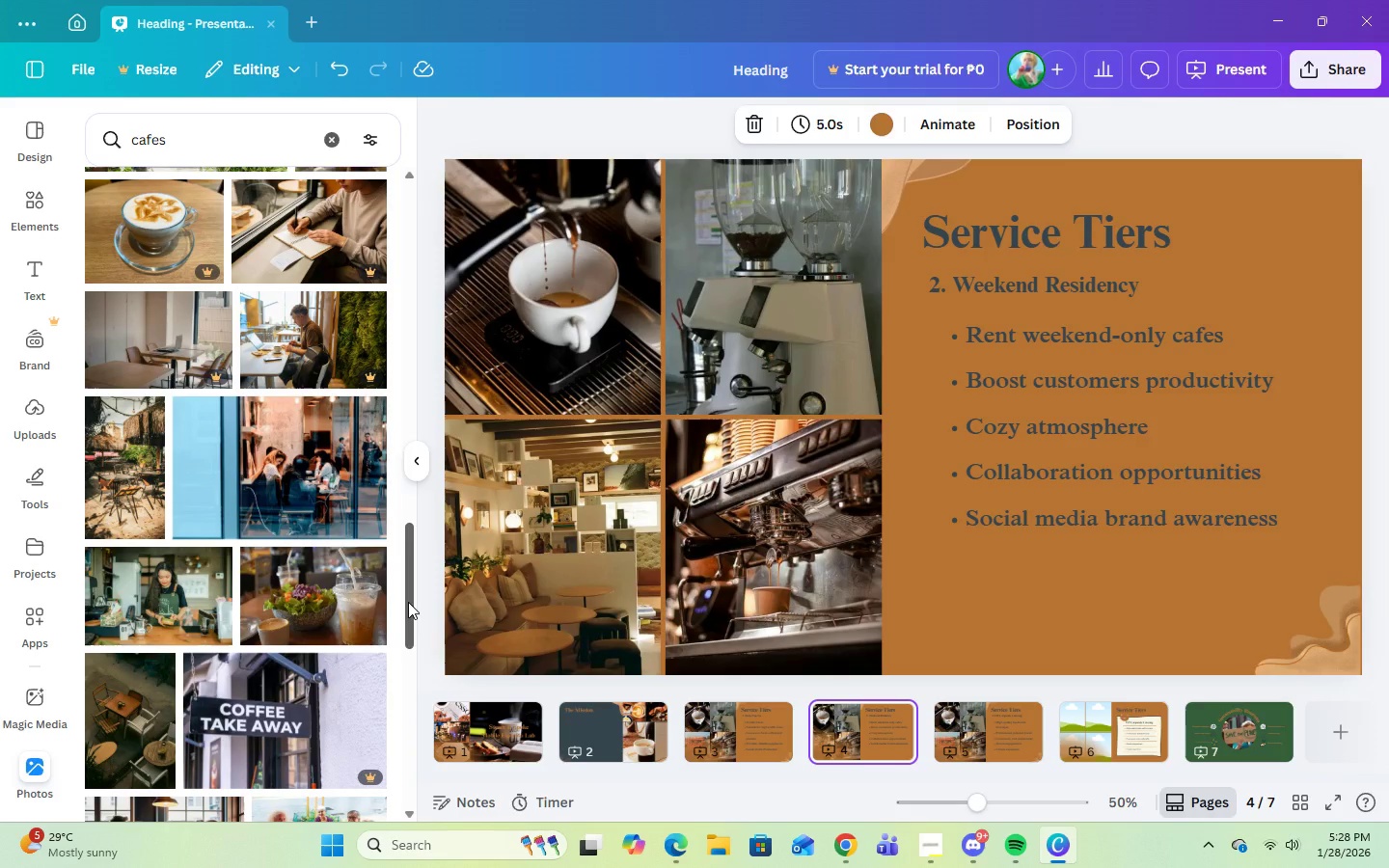 
left_click_drag(start_coordinate=[408, 601], to_coordinate=[359, 291])
 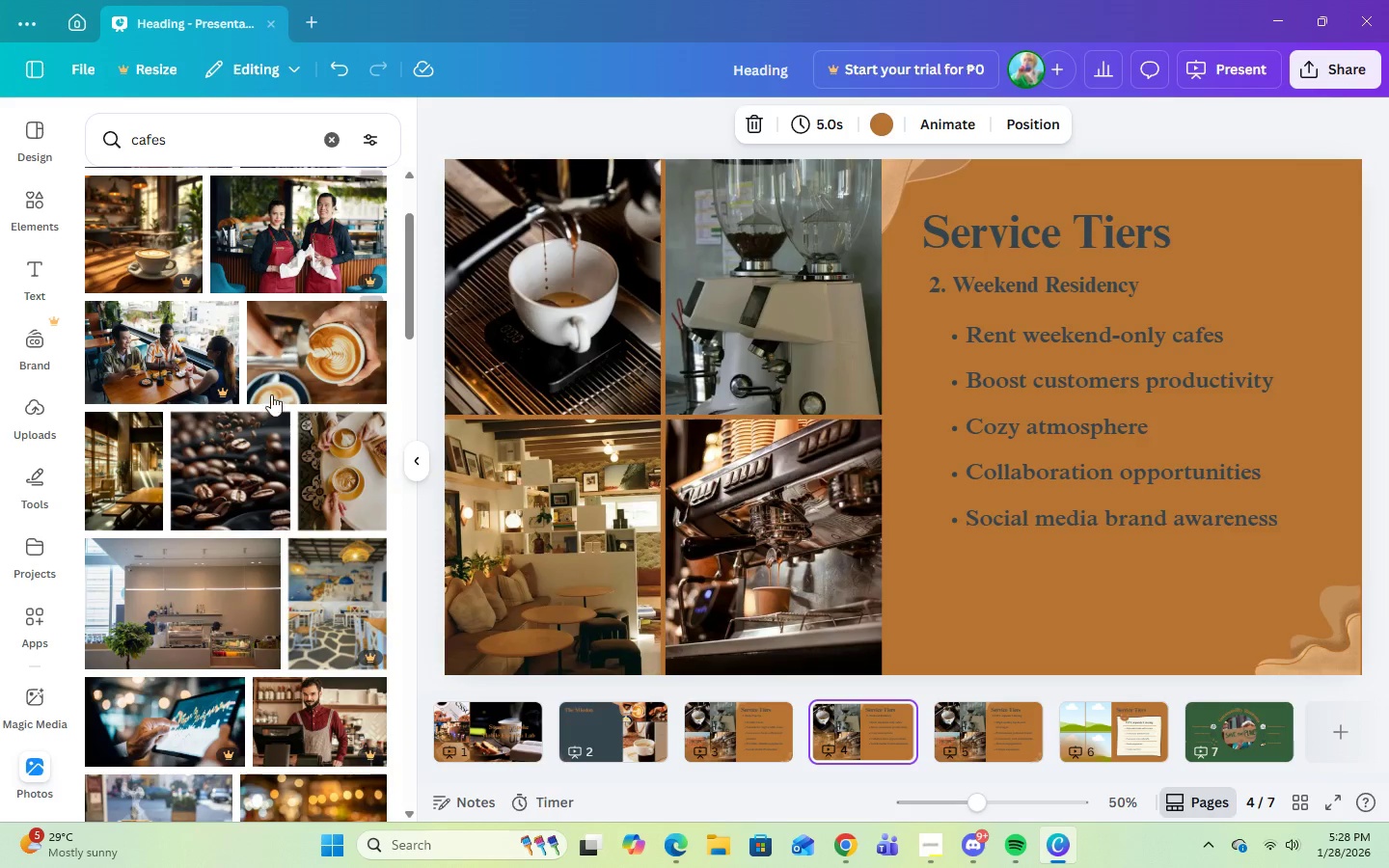 
scroll: coordinate [271, 400], scroll_direction: up, amount: 6.0
 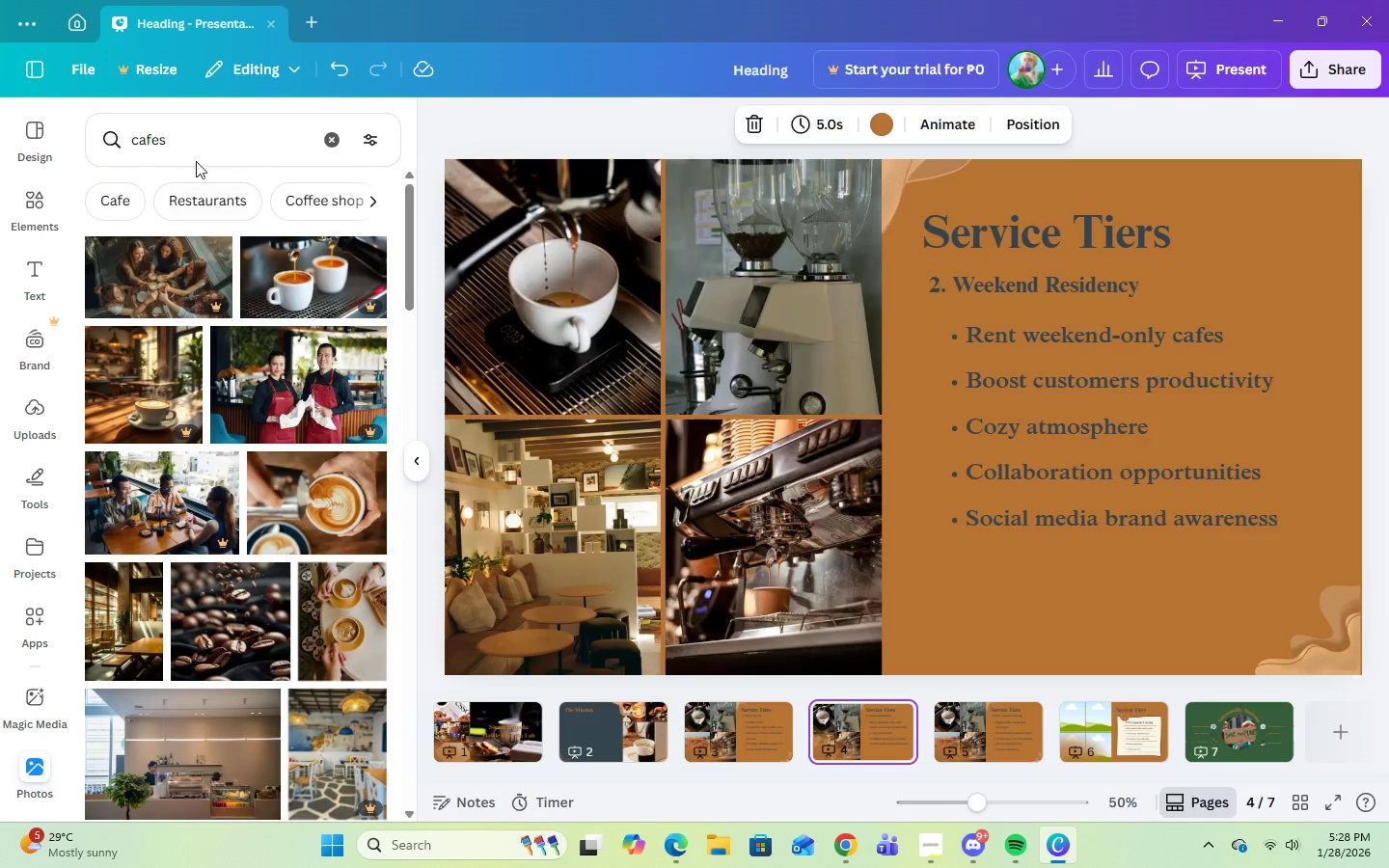 
left_click([191, 134])
 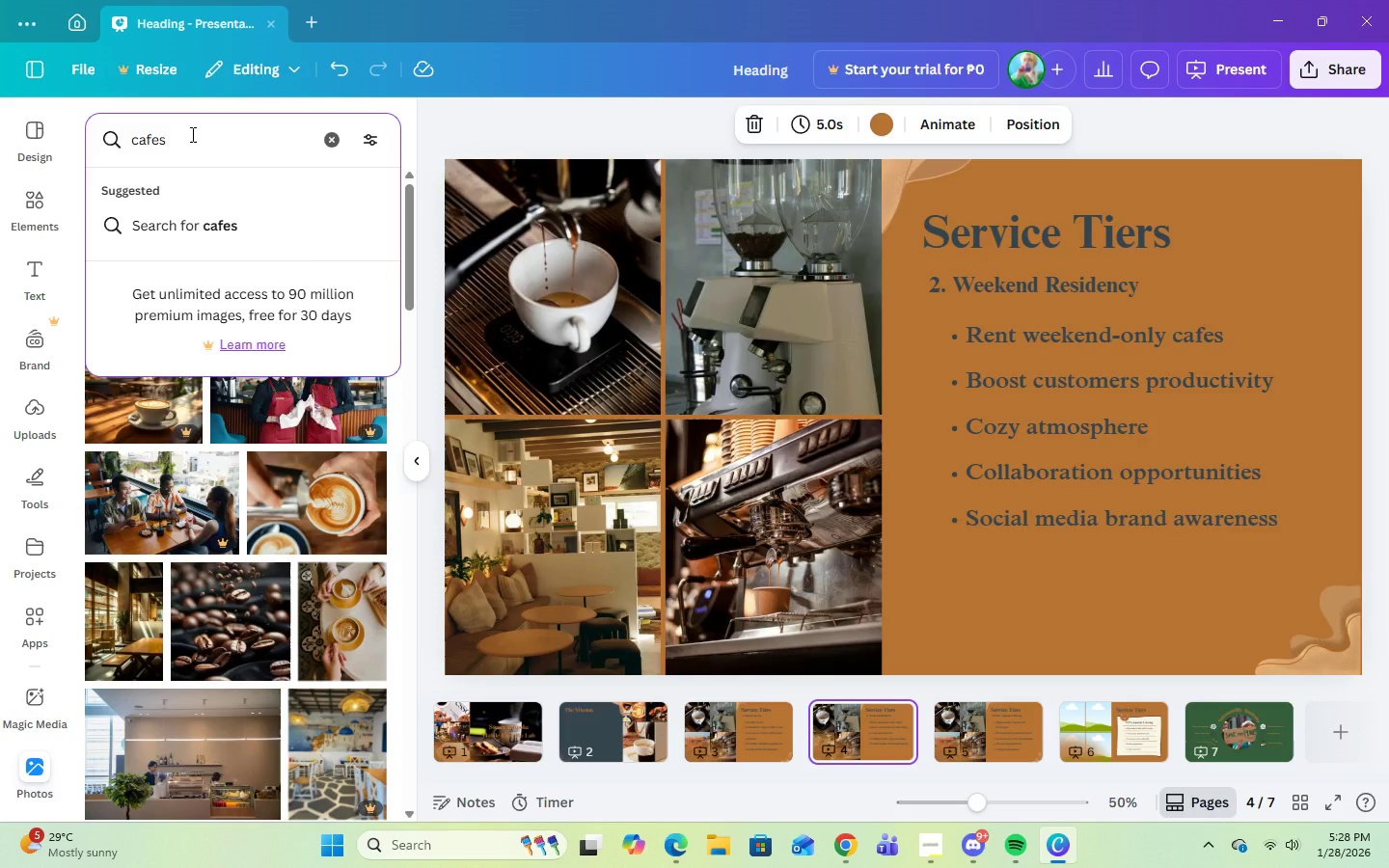 
key(Backspace)
type( study)
 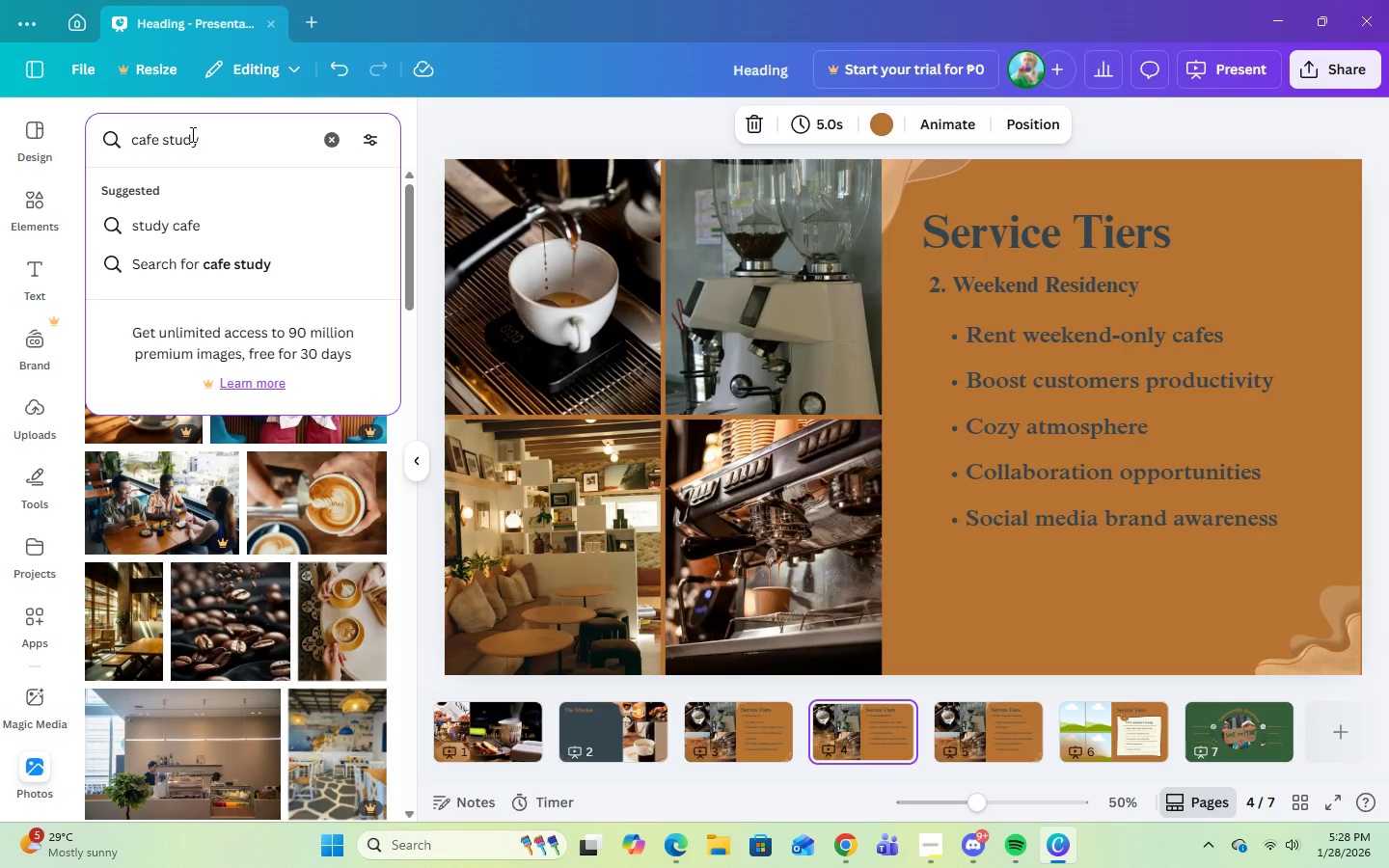 
key(Enter)
 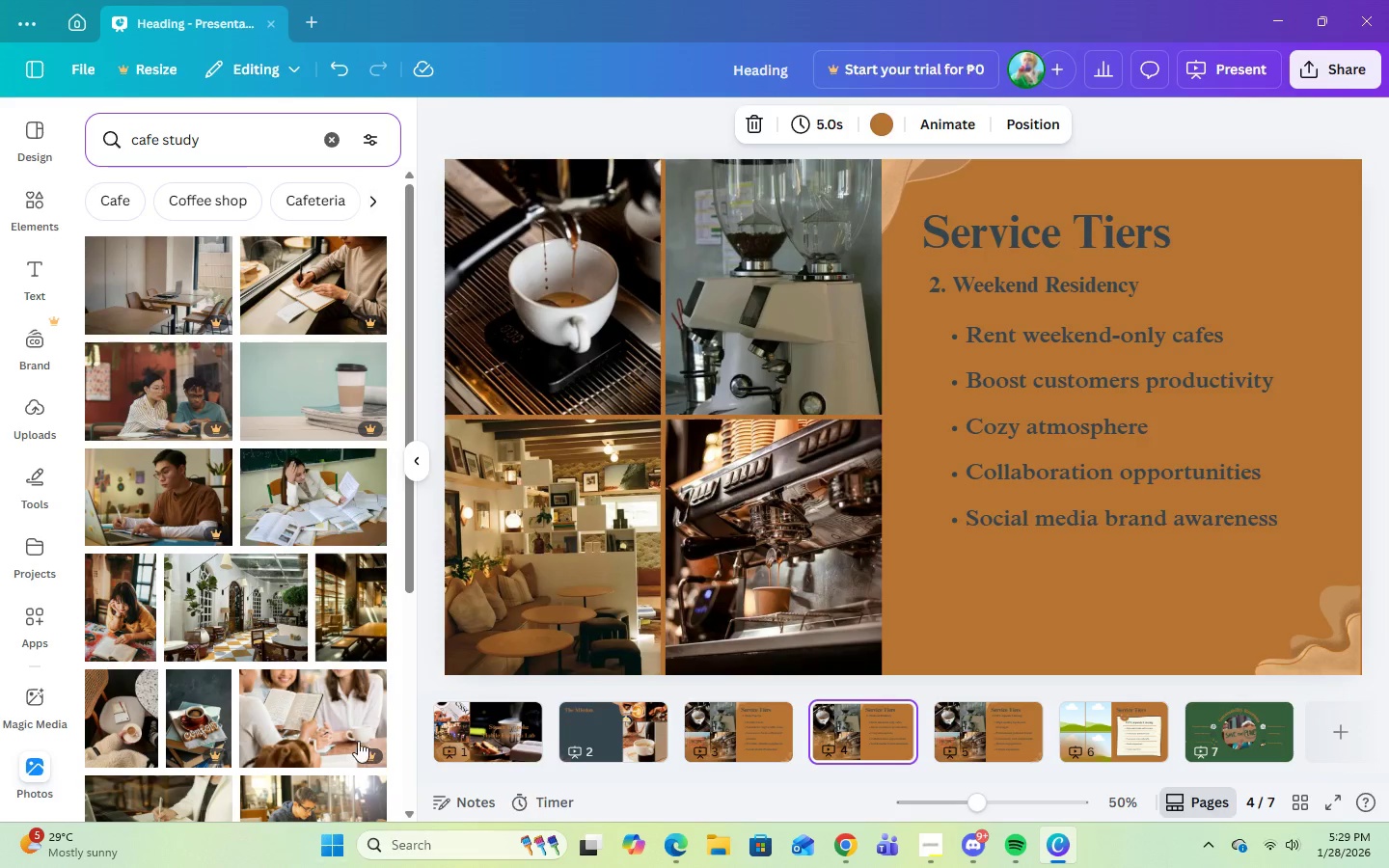 
scroll: coordinate [347, 761], scroll_direction: down, amount: 10.0
 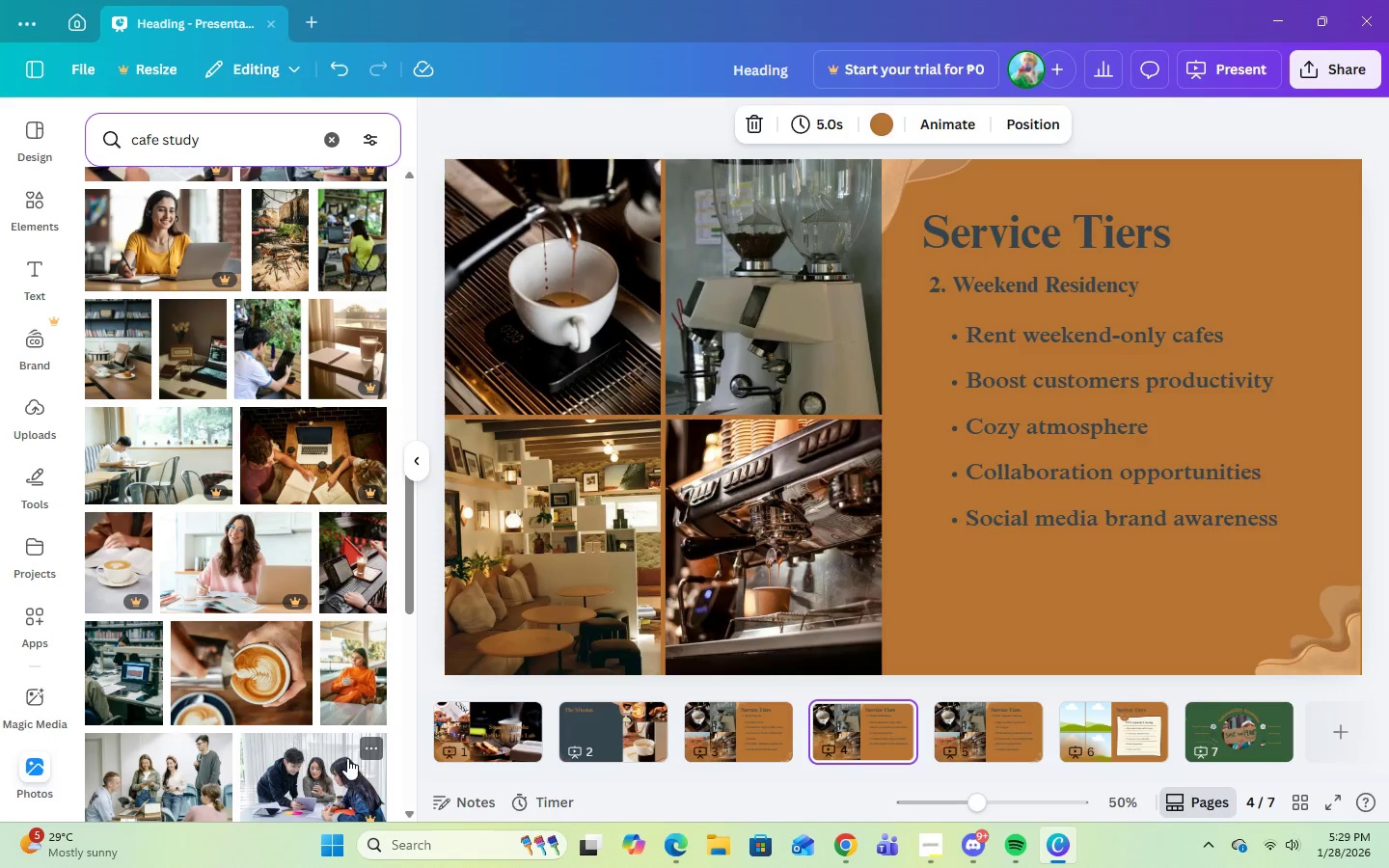 
left_click_drag(start_coordinate=[366, 584], to_coordinate=[785, 589])
 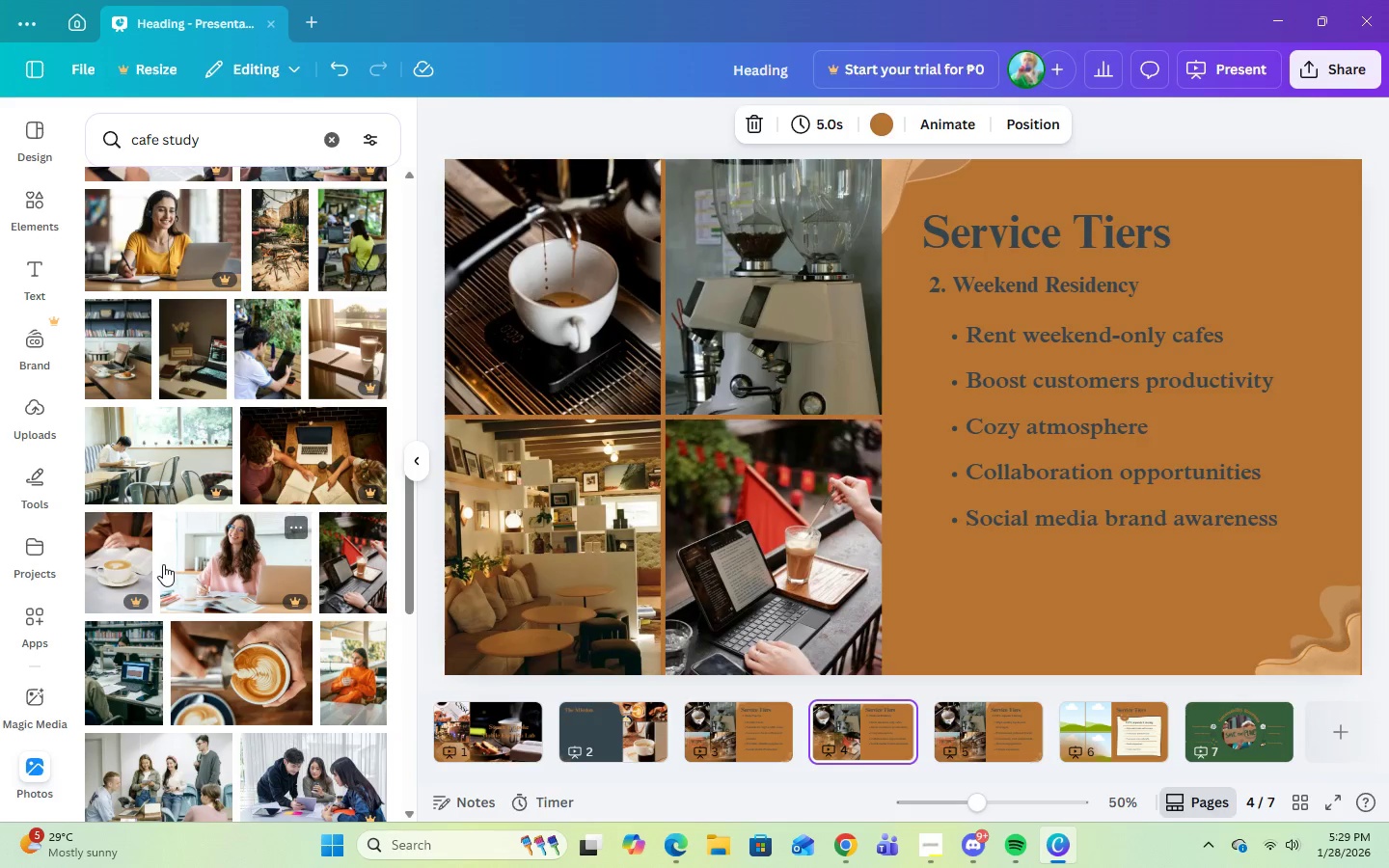 
scroll: coordinate [167, 576], scroll_direction: down, amount: 7.0
 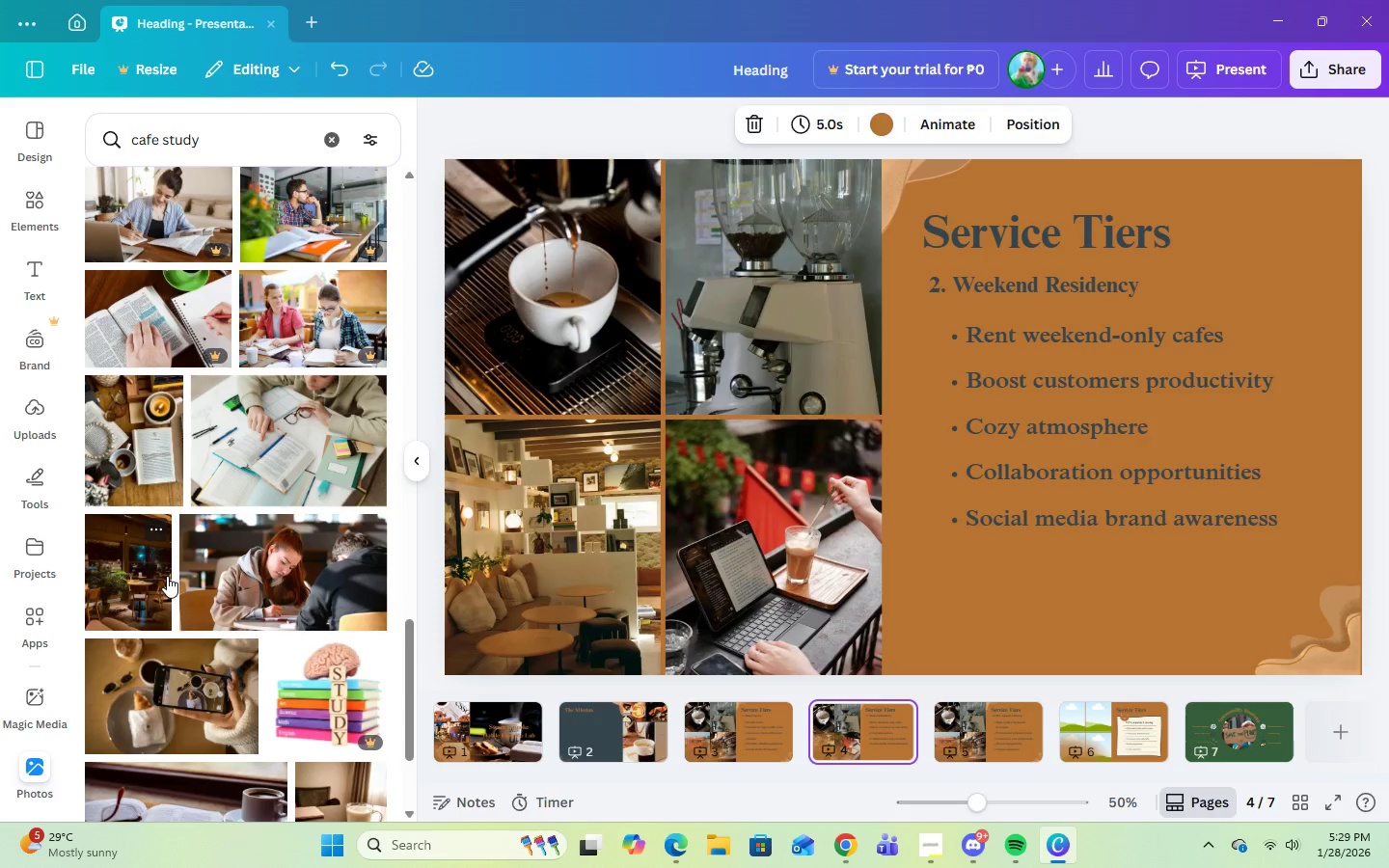 
scroll: coordinate [167, 576], scroll_direction: up, amount: 4.0
 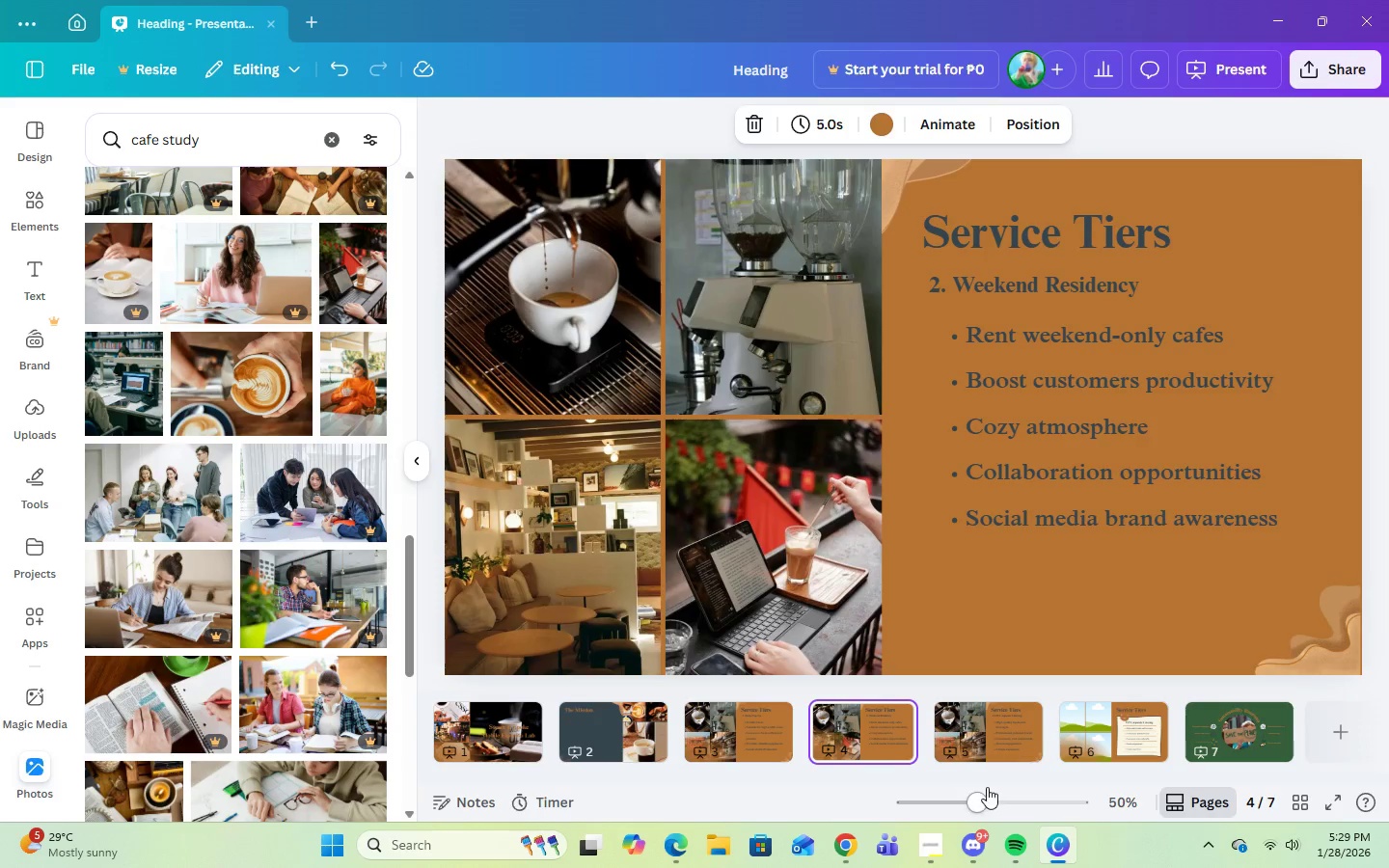 
left_click([938, 846])